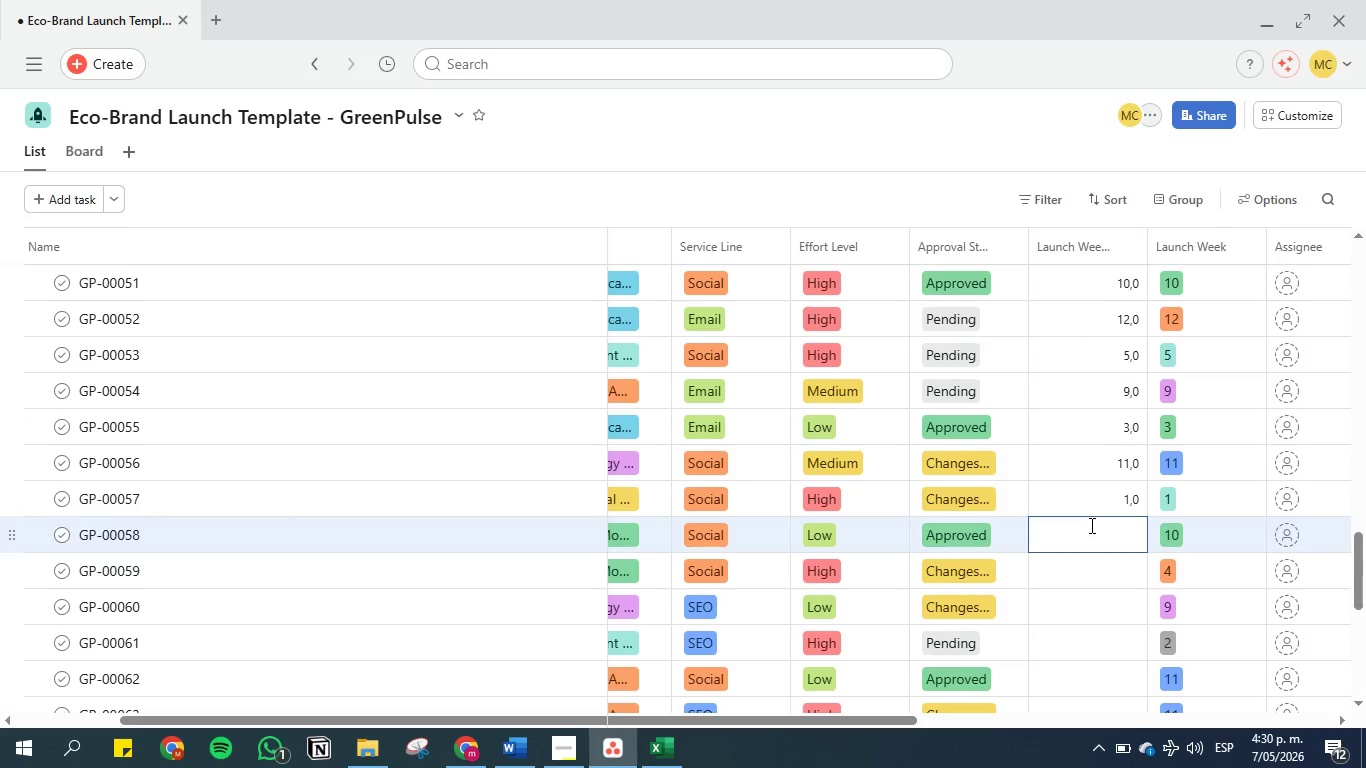 
type(10)
 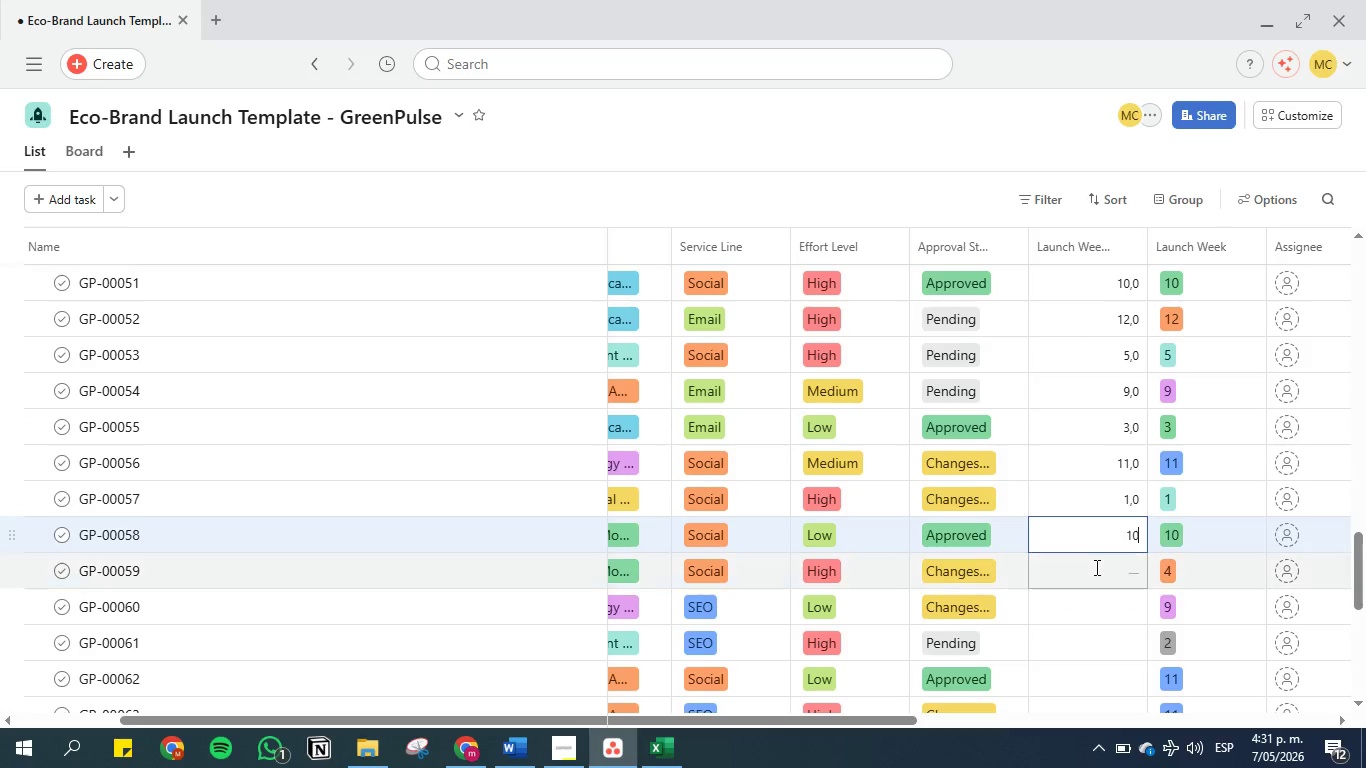 
left_click([1095, 570])
 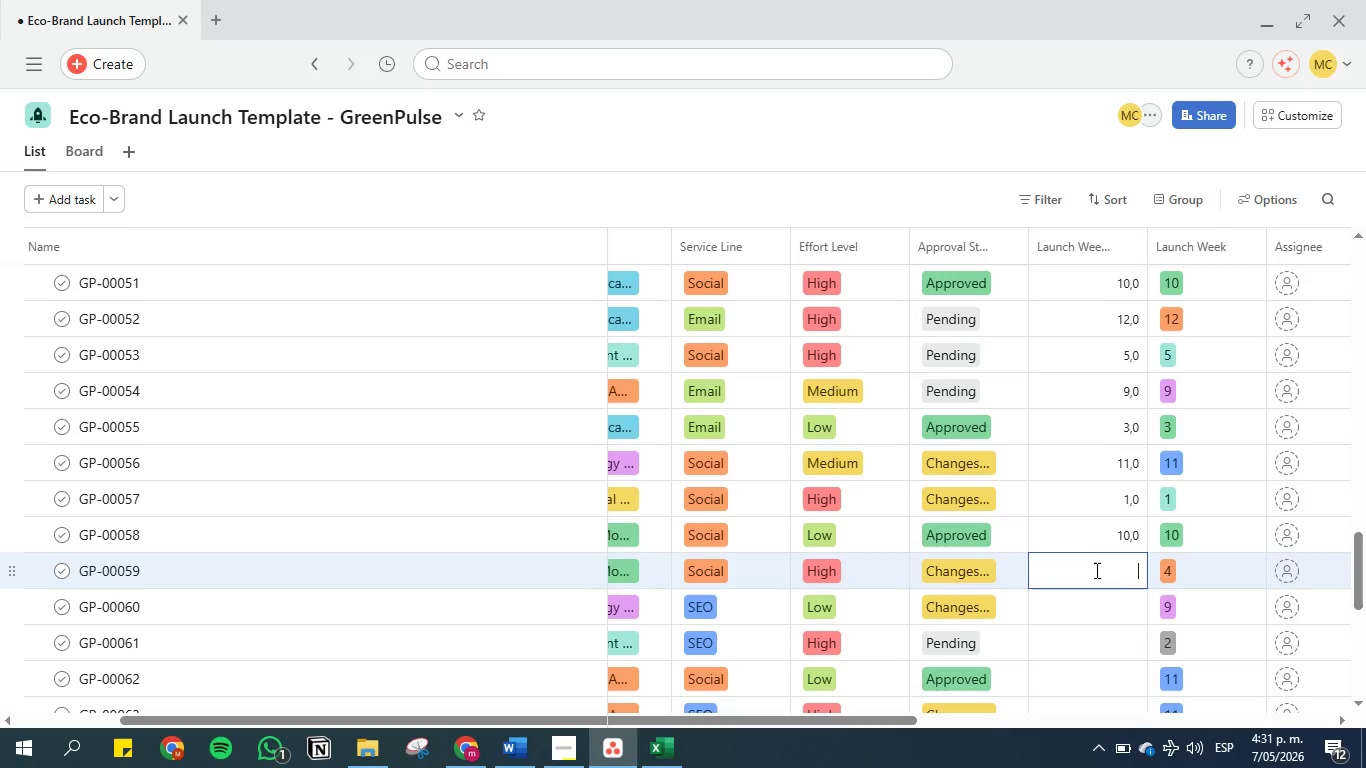 
key(4)
 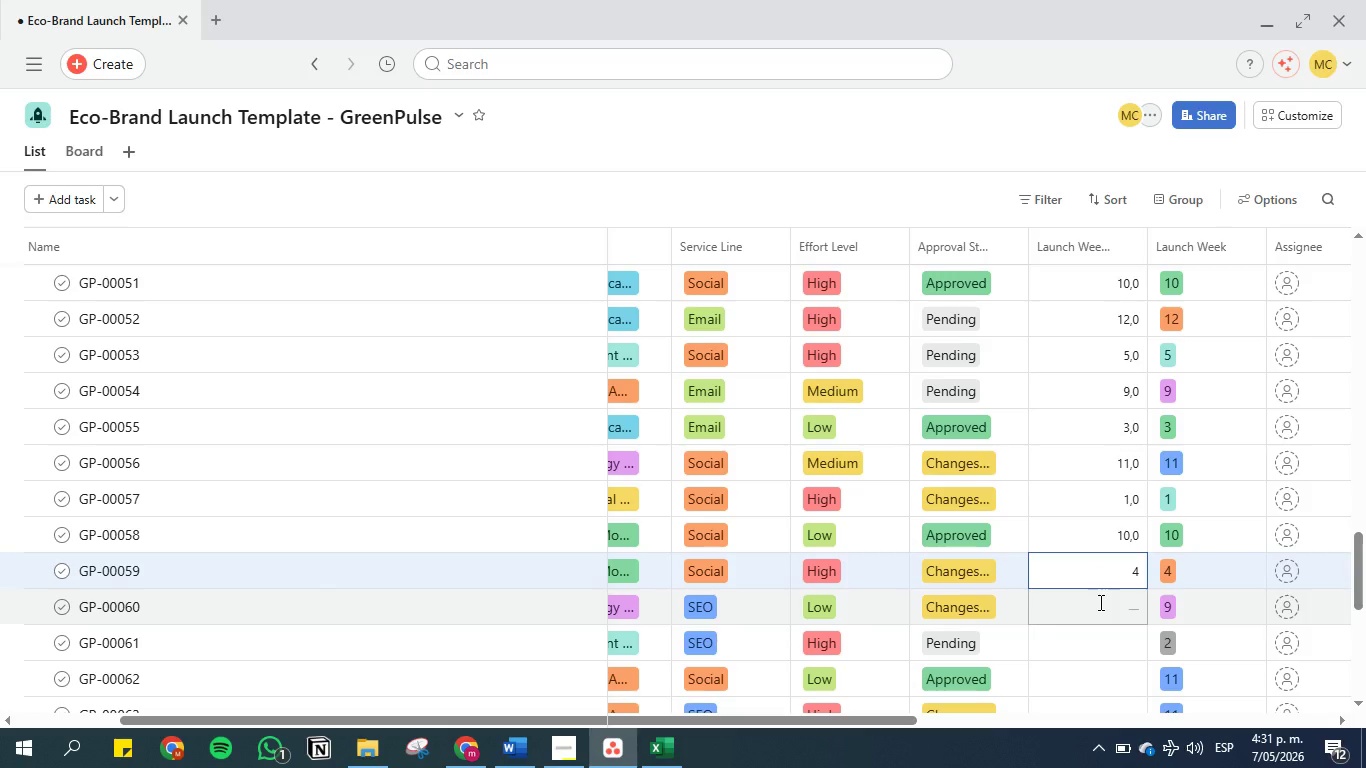 
left_click([1099, 604])
 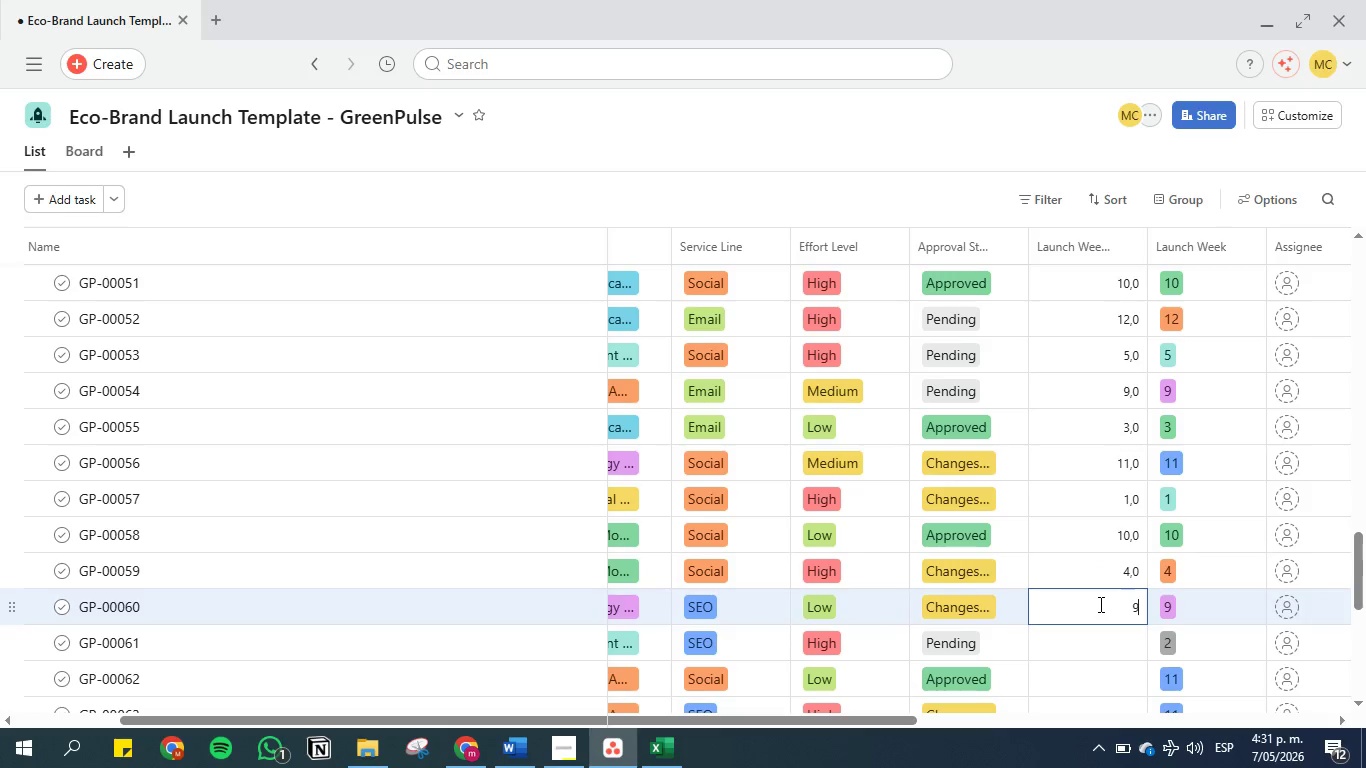 
key(9)
 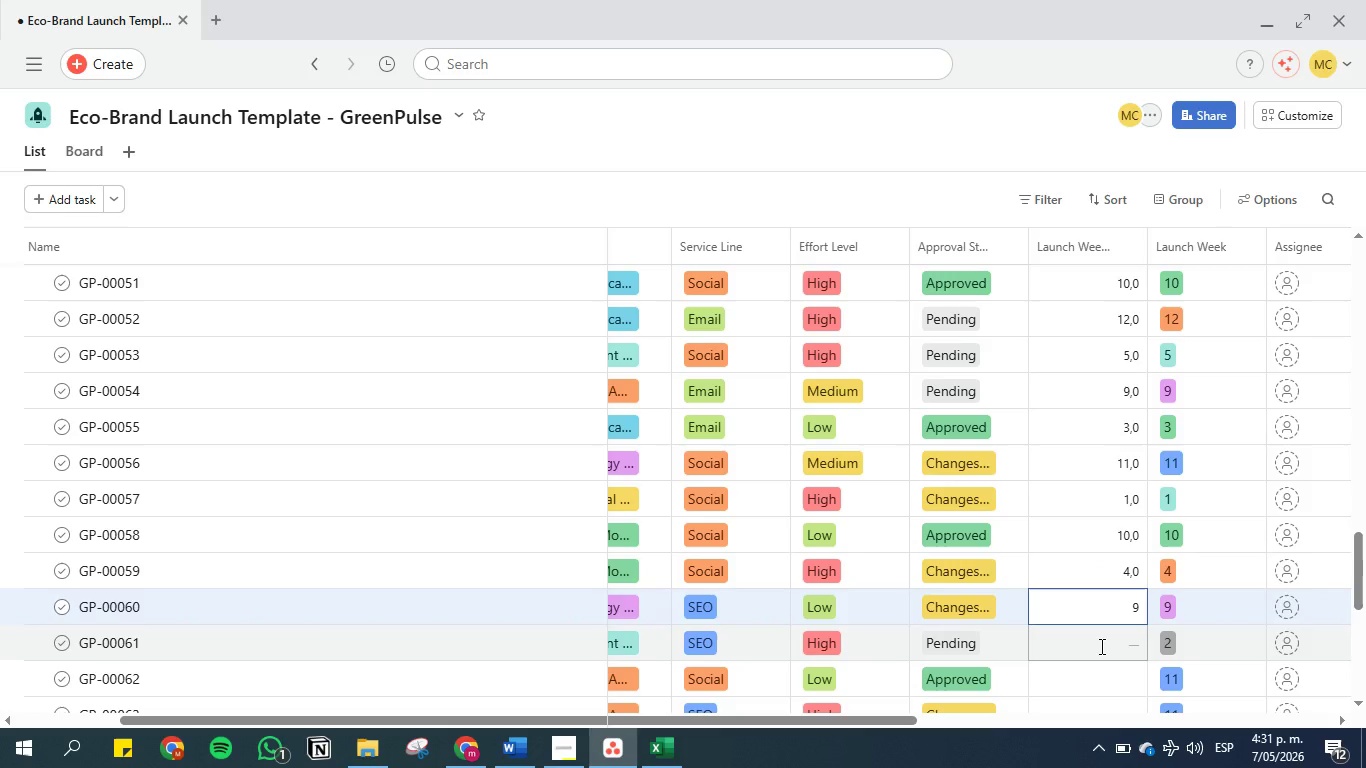 
left_click([1100, 646])
 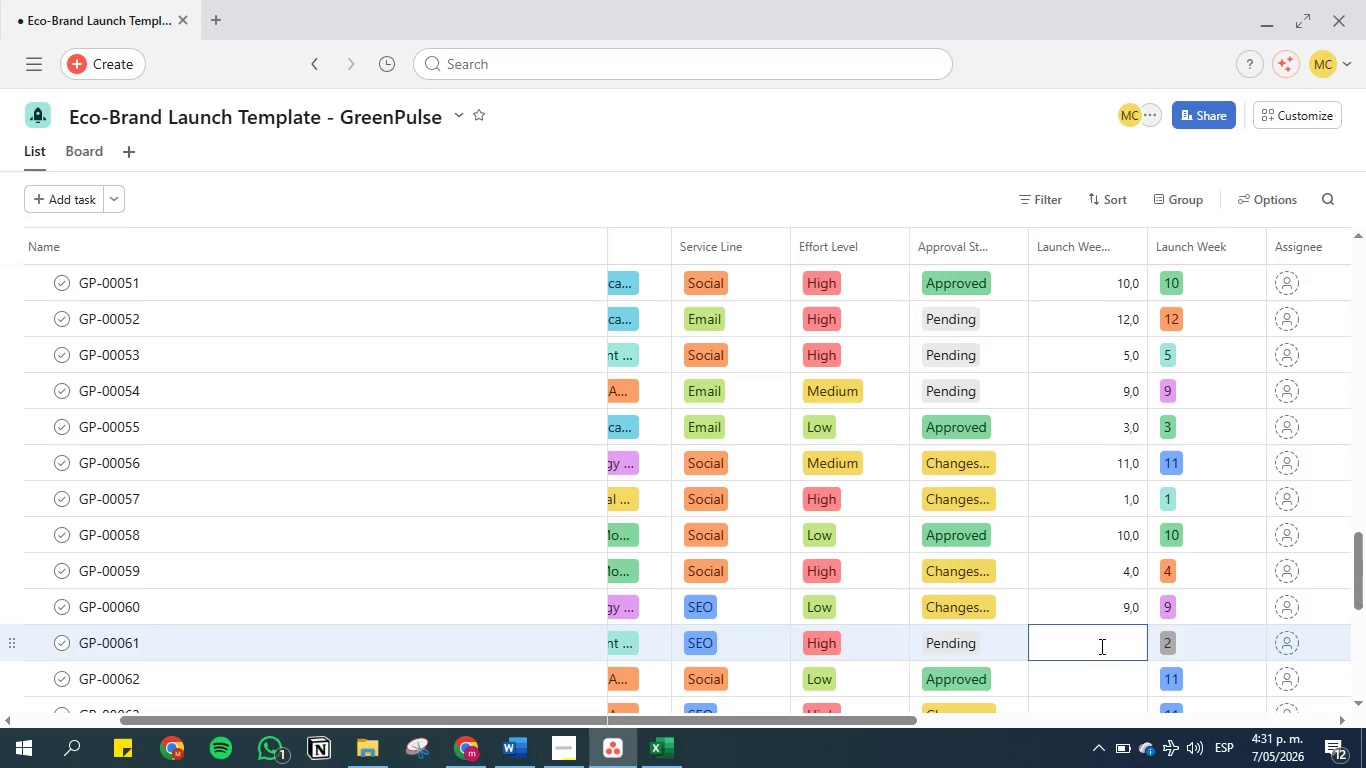 
key(2)
 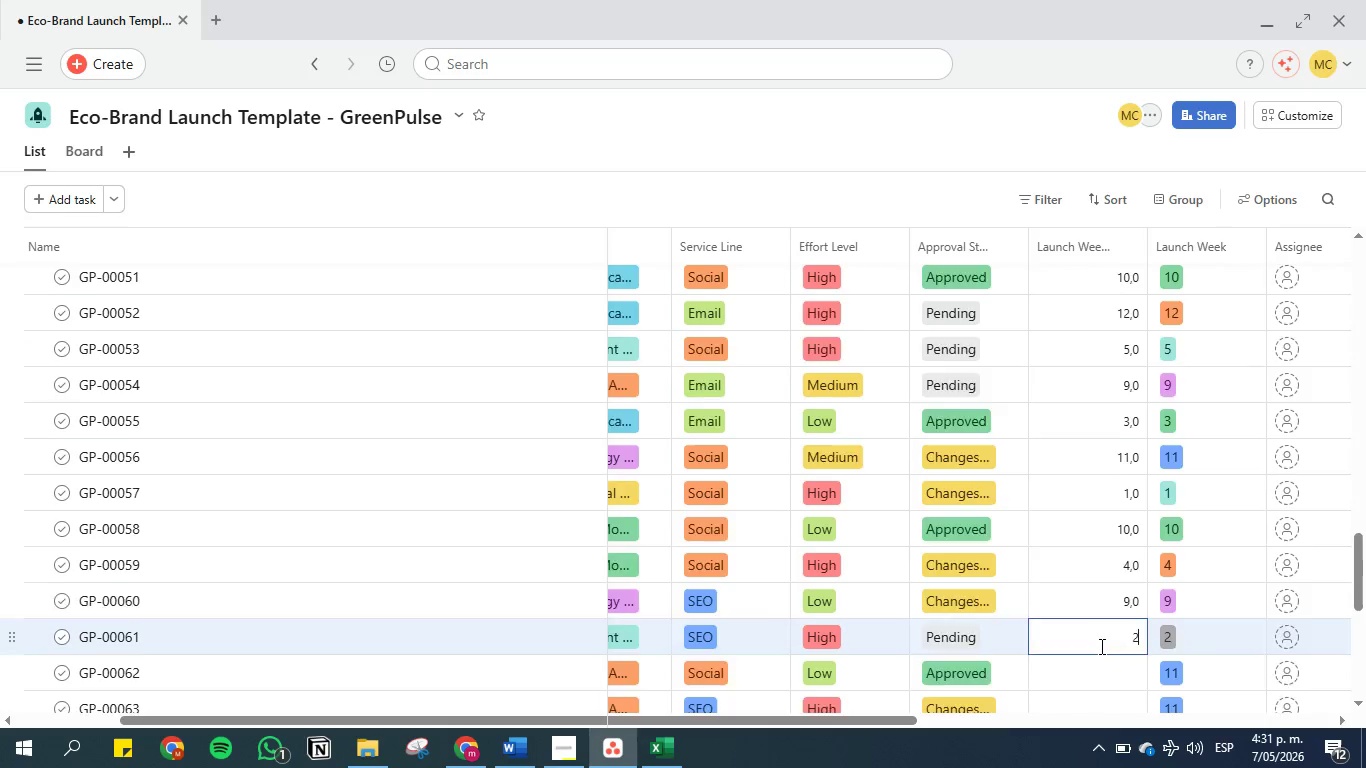 
scroll: coordinate [1100, 646], scroll_direction: down, amount: 1.0
 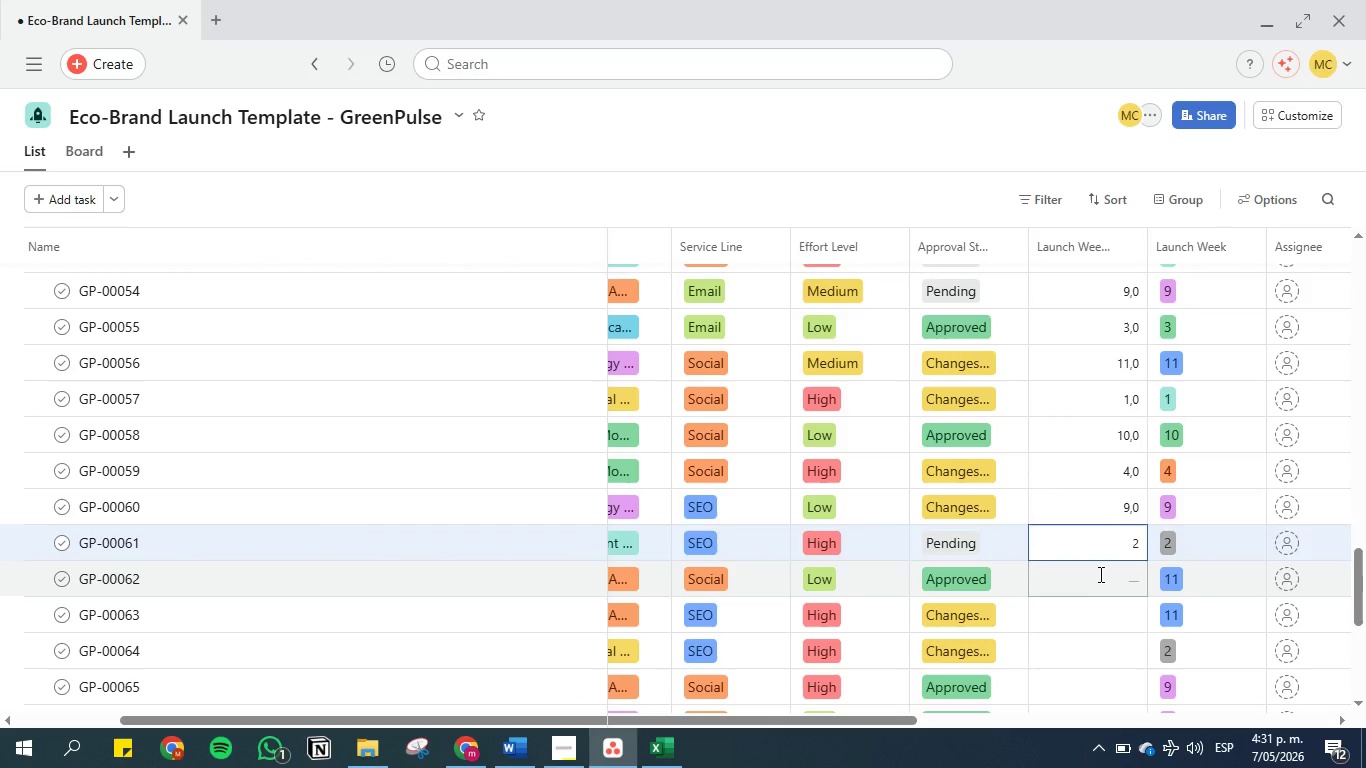 
left_click([1099, 574])
 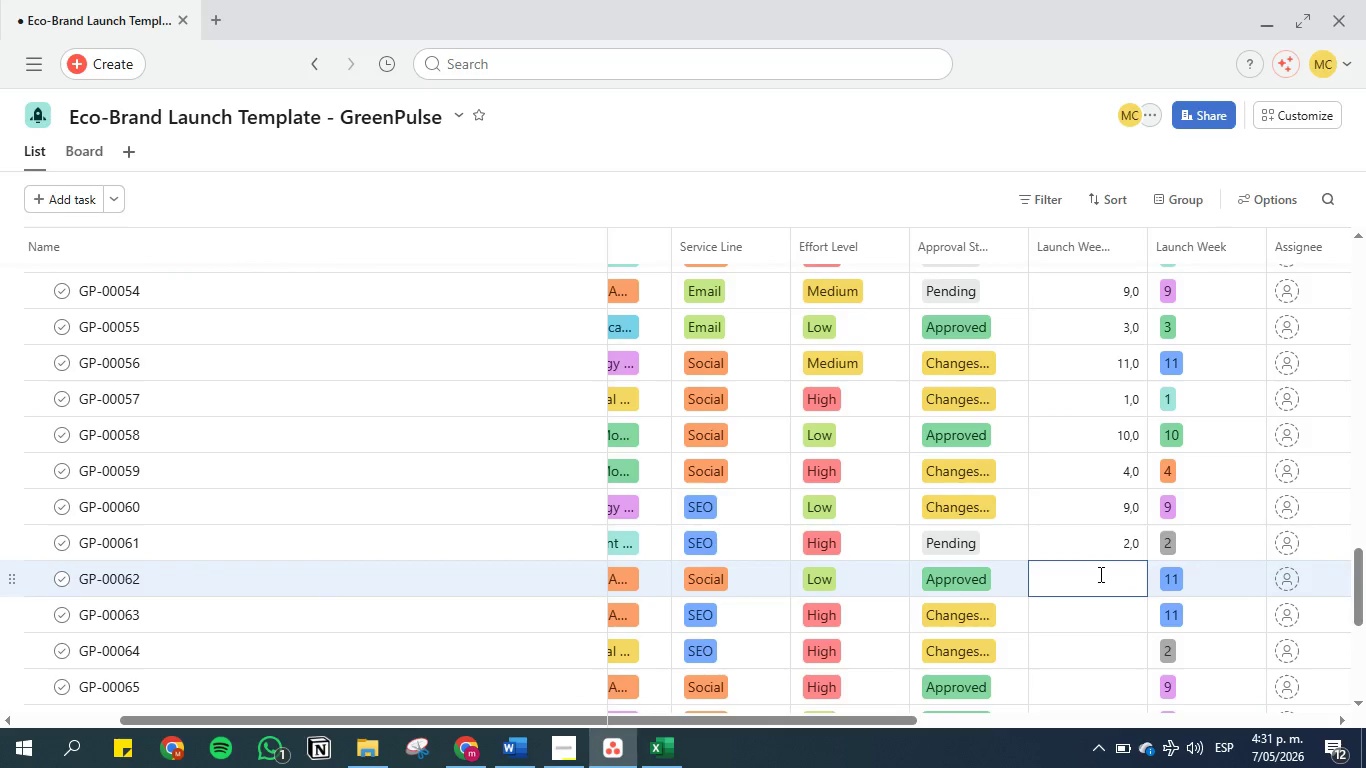 
type(11)
 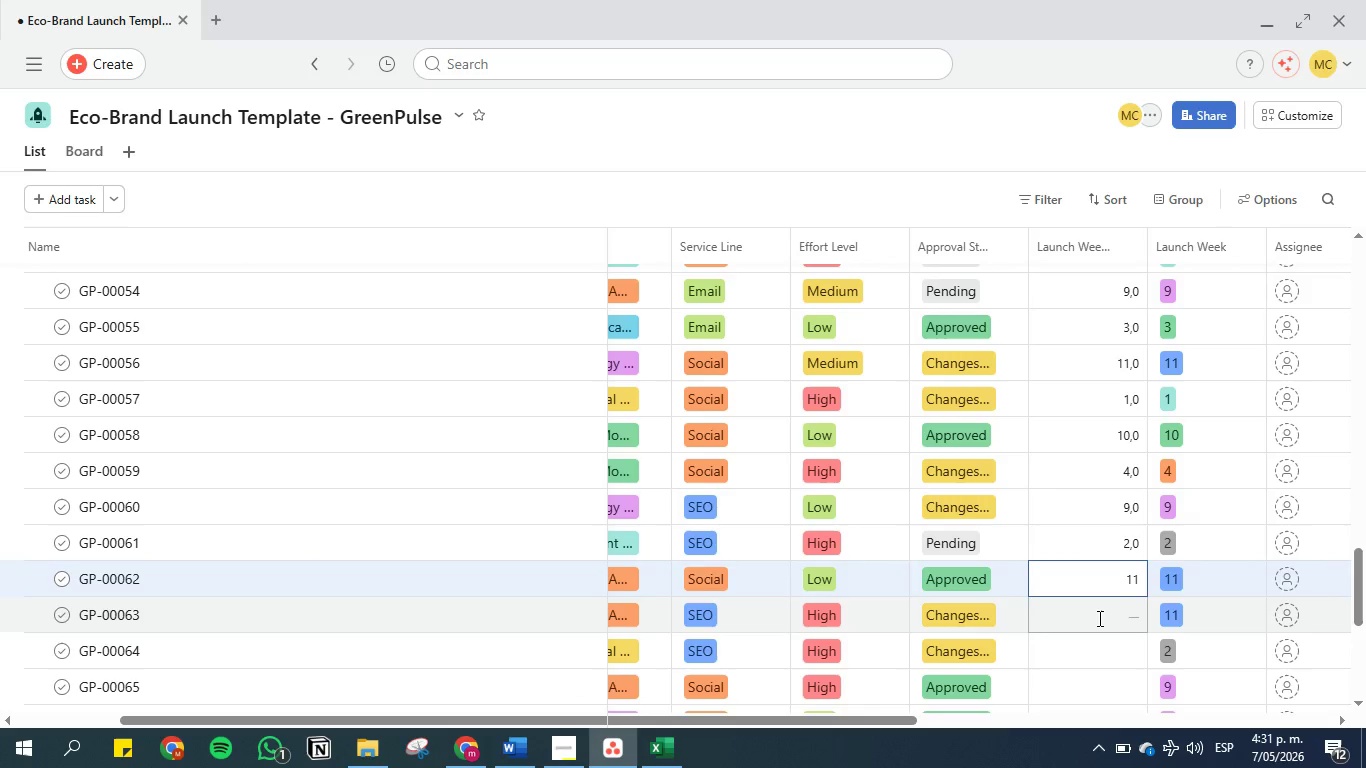 
left_click([1098, 618])
 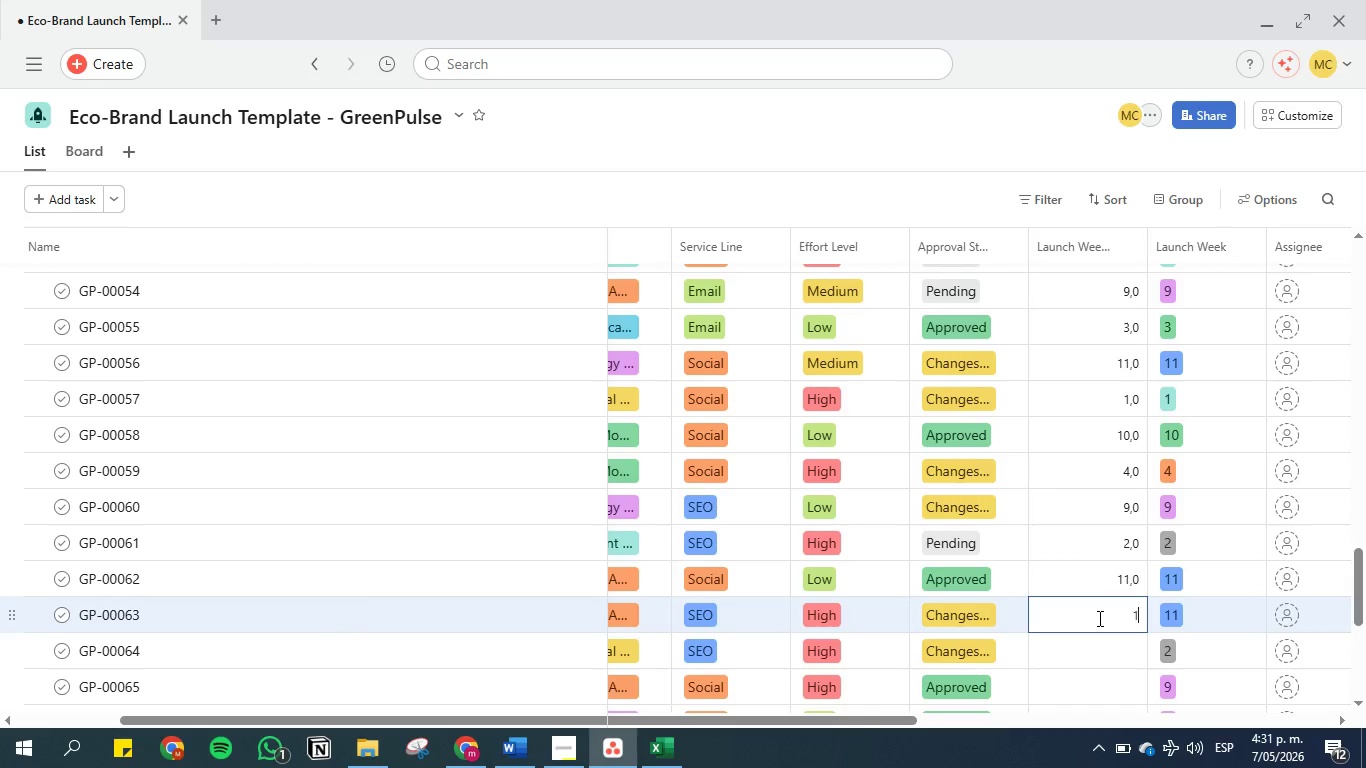 
type(11)
 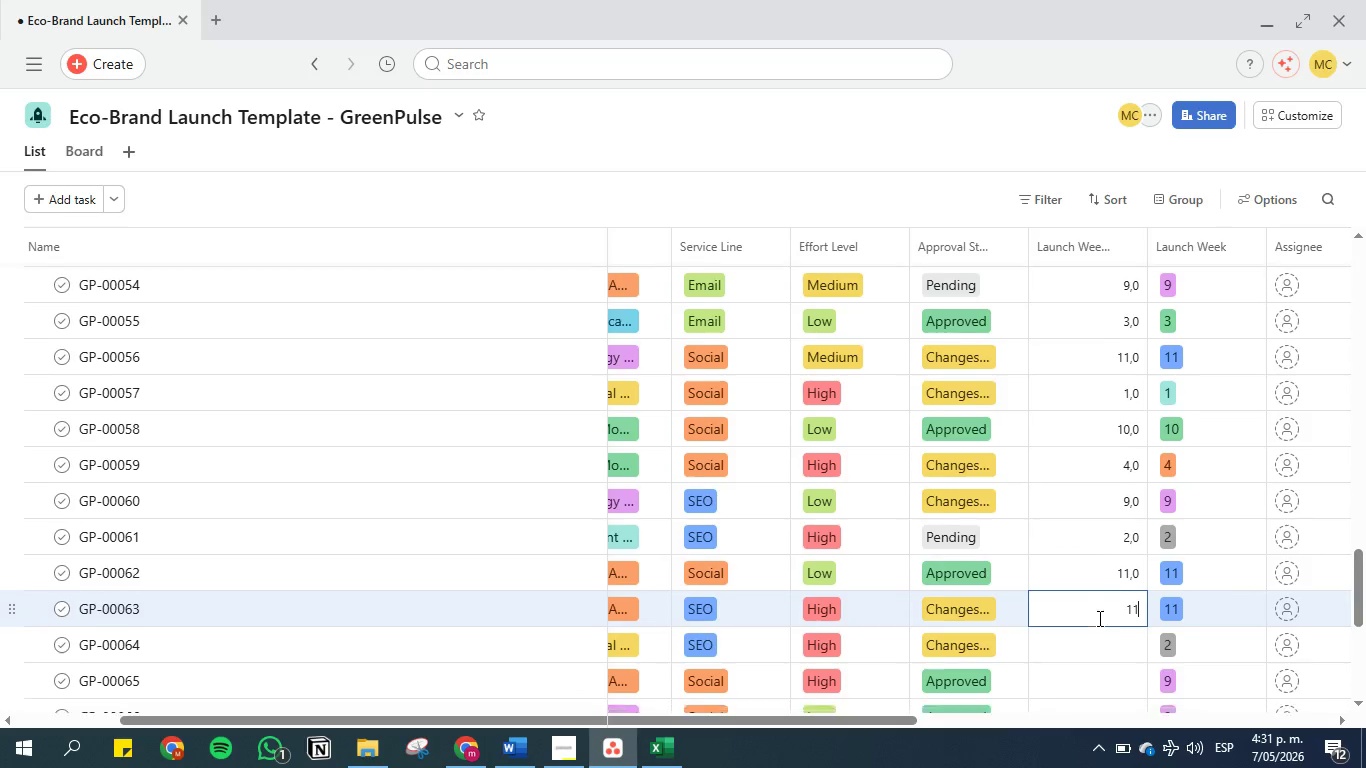 
scroll: coordinate [1098, 618], scroll_direction: down, amount: 1.0
 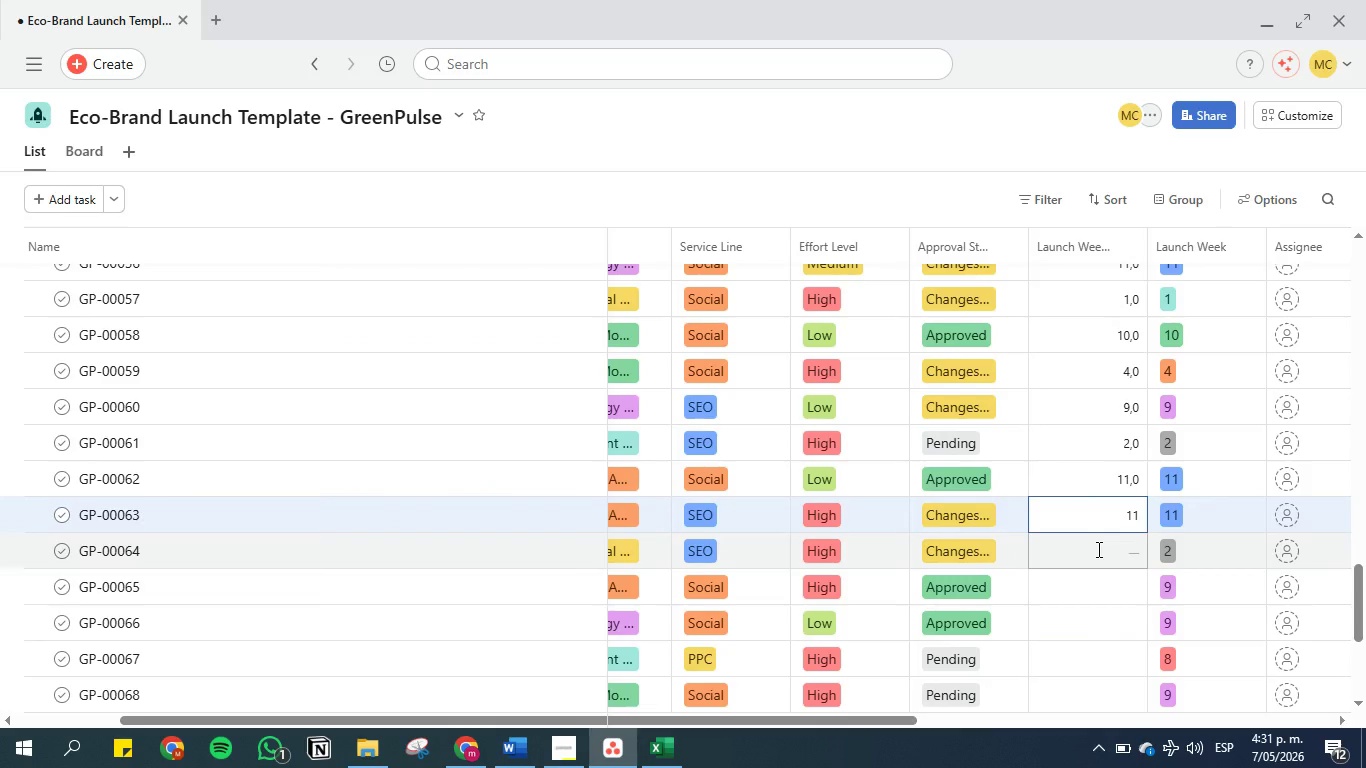 
left_click([1097, 549])
 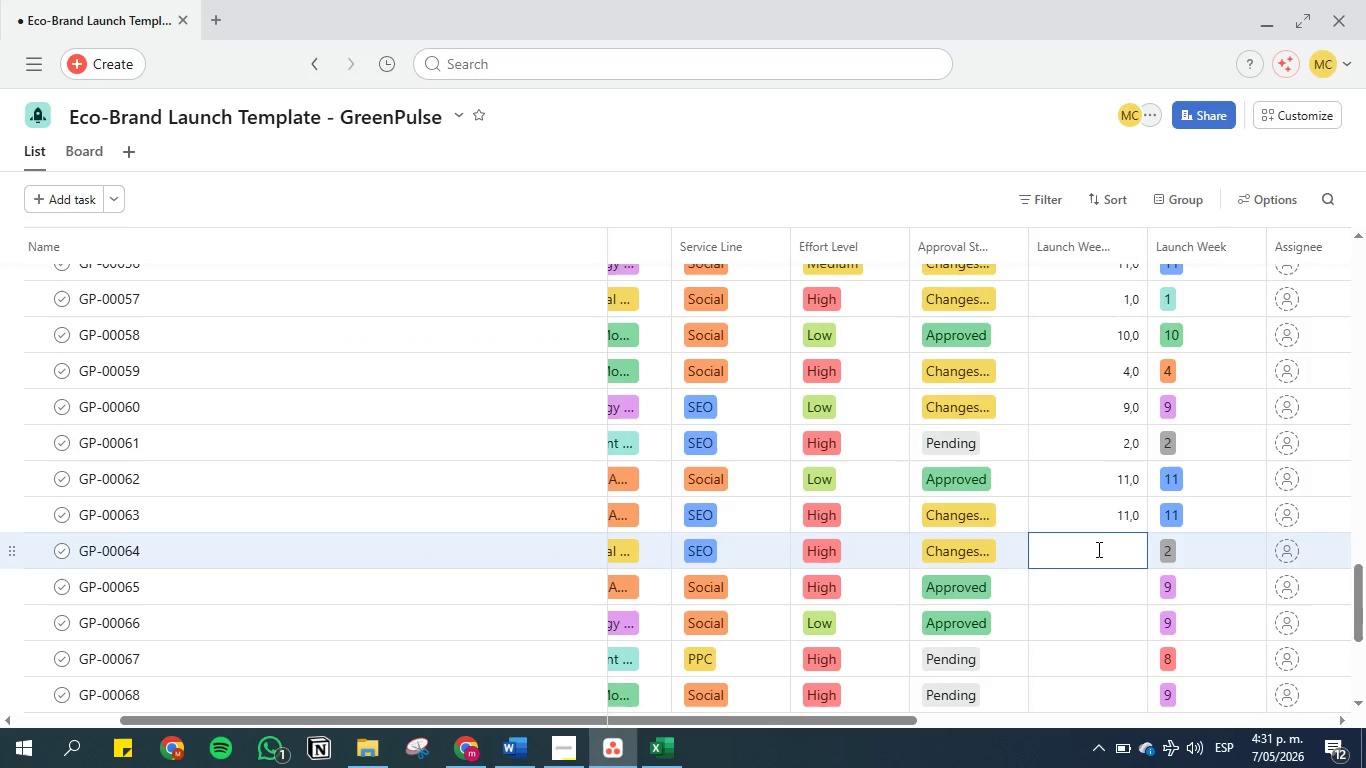 
key(2)
 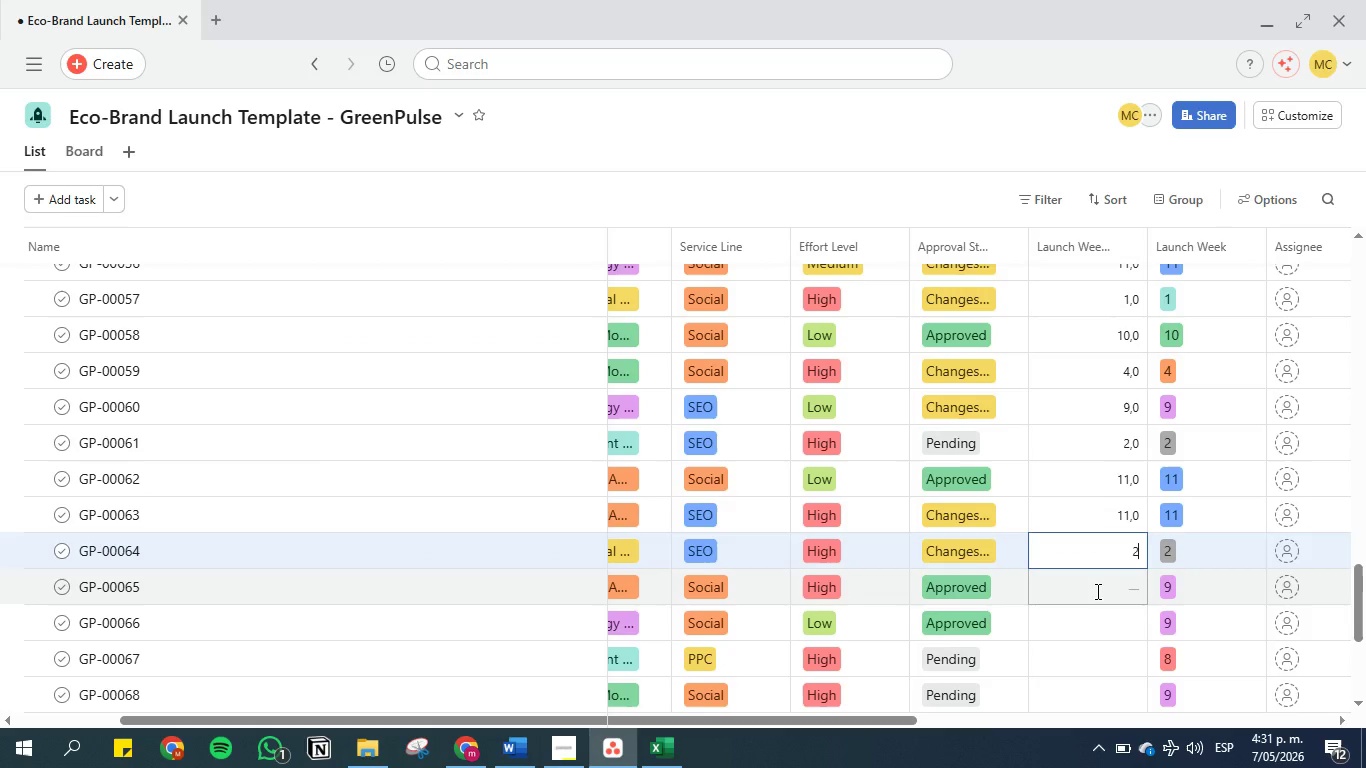 
left_click([1096, 591])
 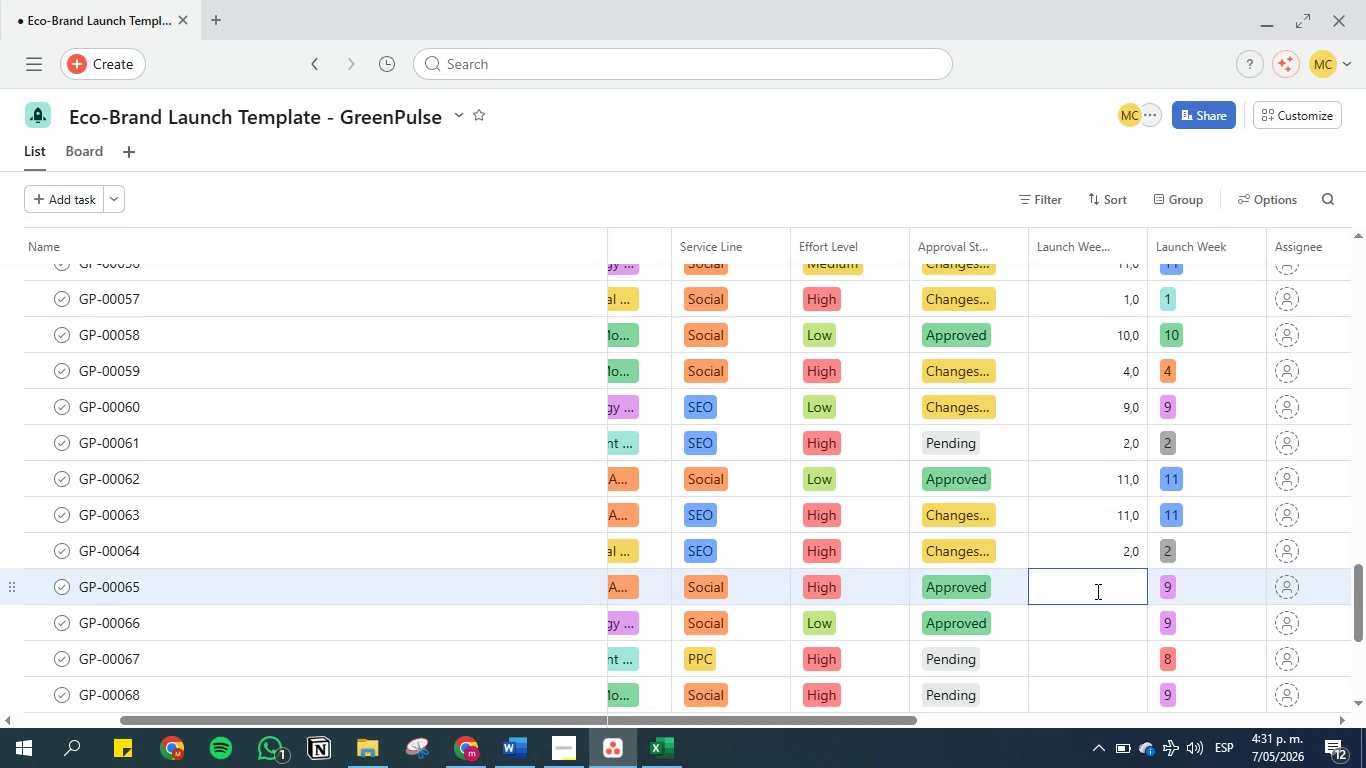 
key(9)
 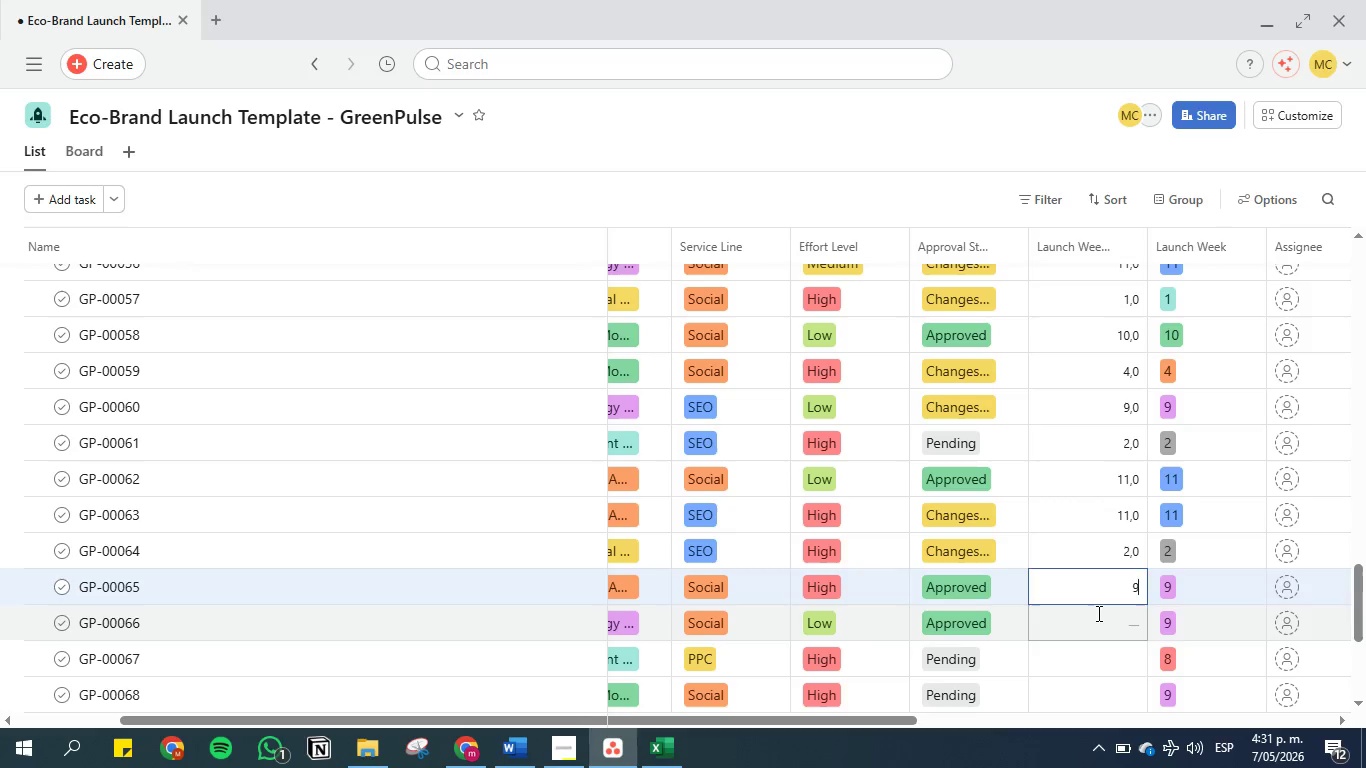 
left_click([1097, 613])
 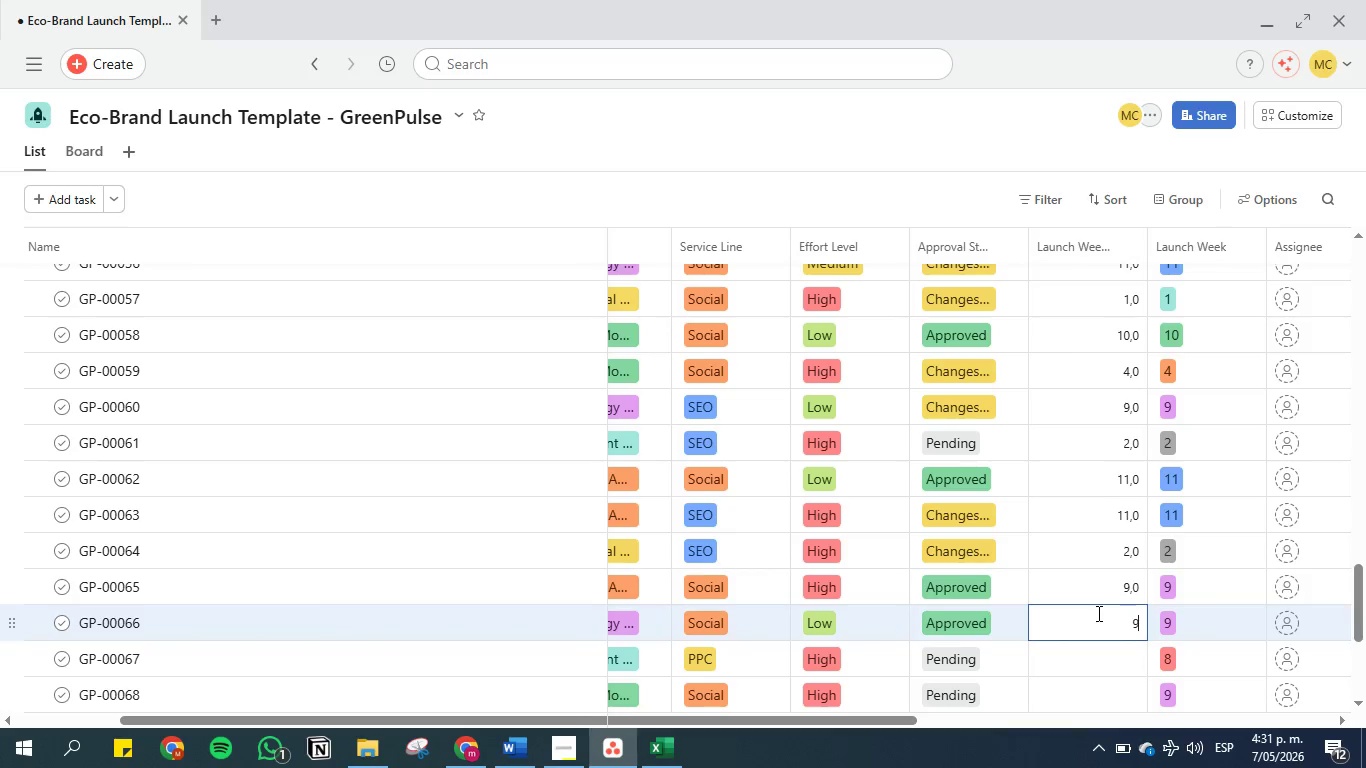 
key(9)
 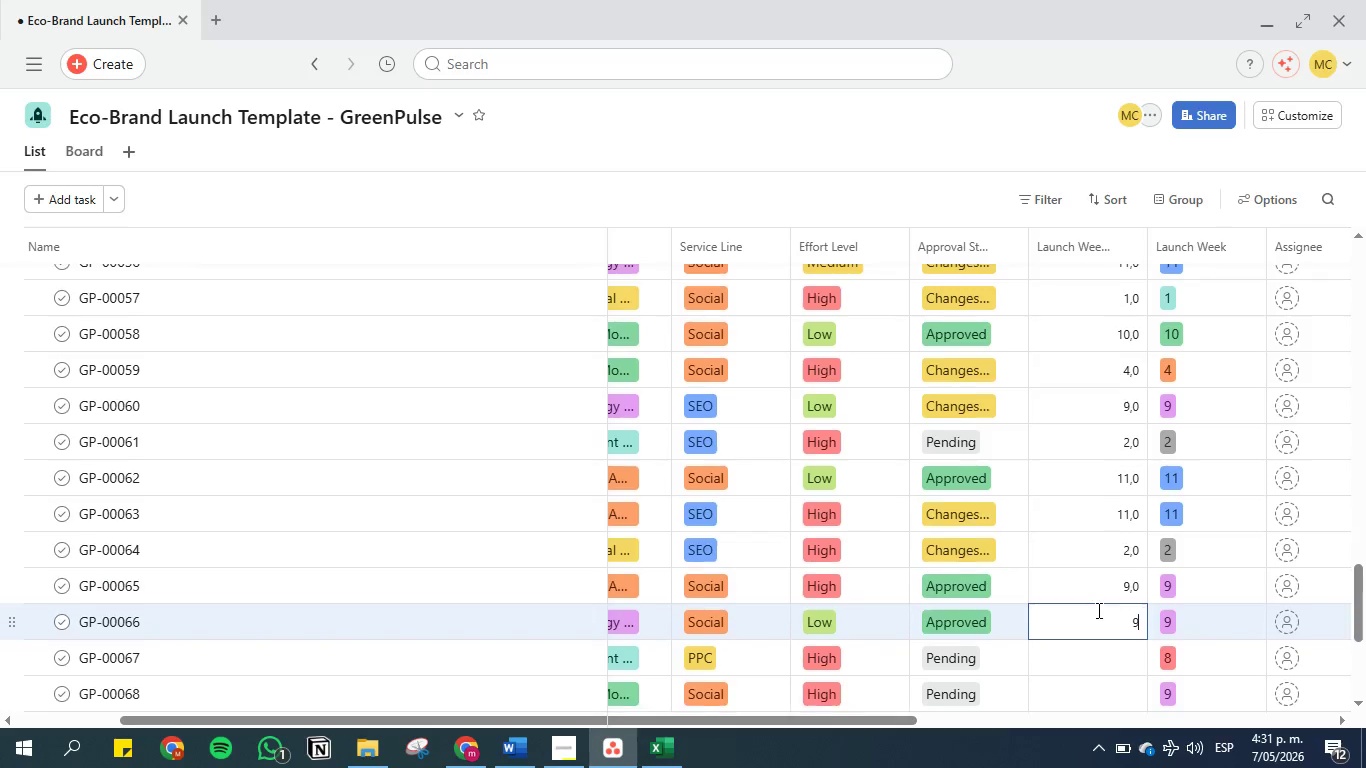 
scroll: coordinate [1097, 612], scroll_direction: down, amount: 2.0
 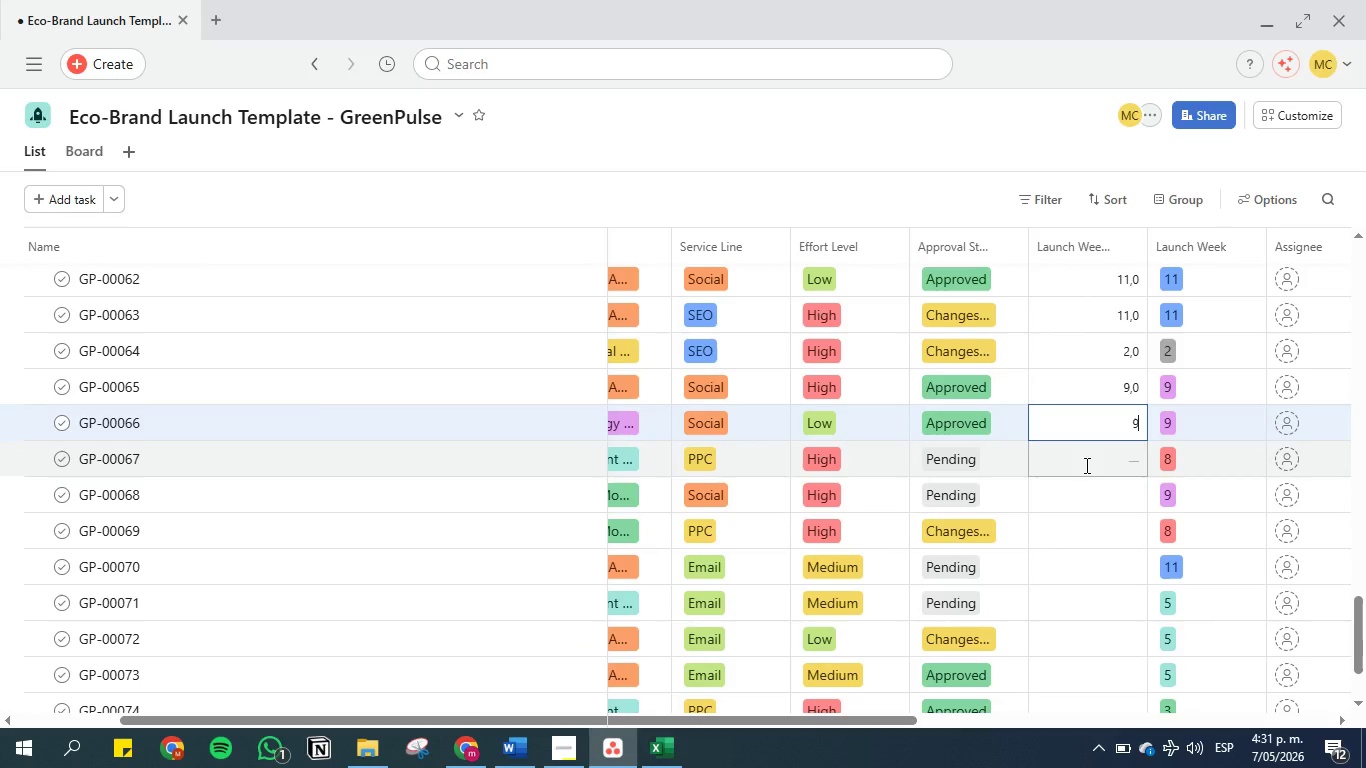 
left_click([1085, 465])
 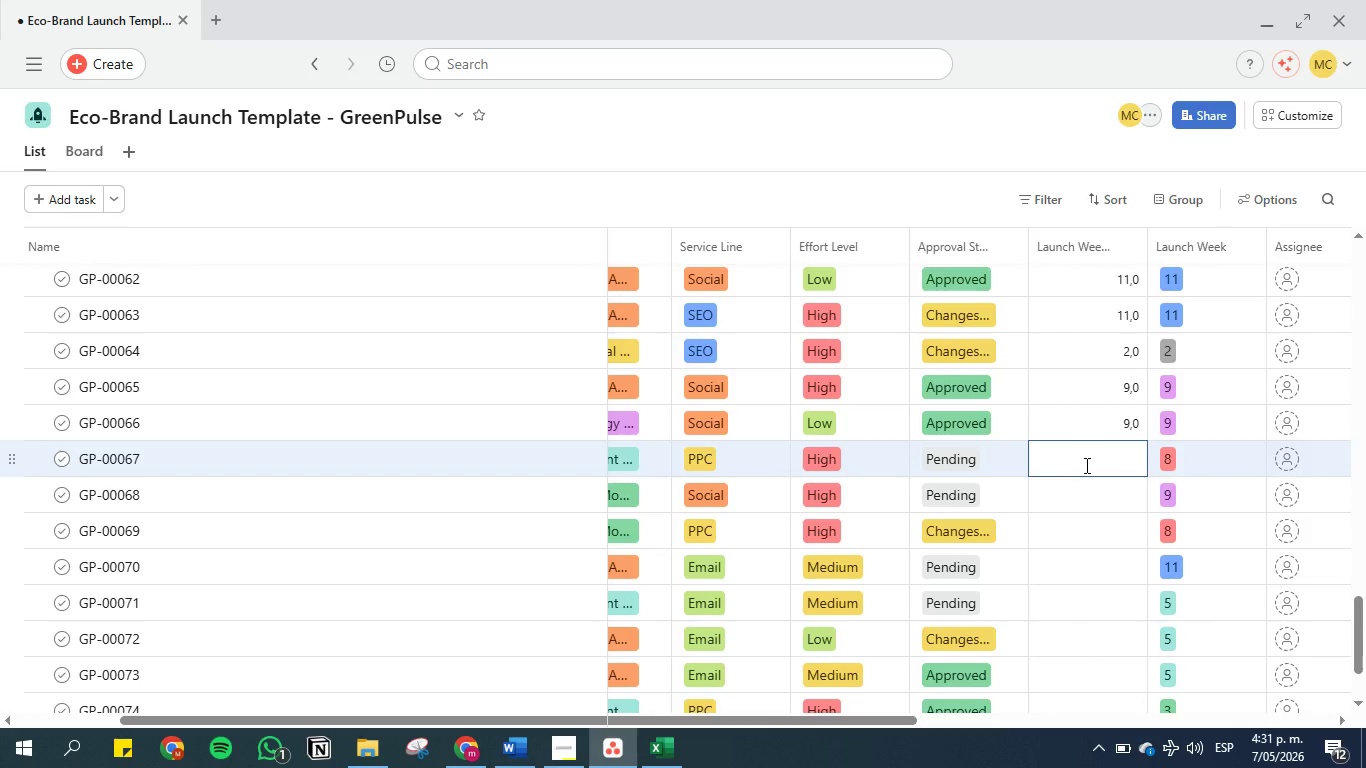 
key(8)
 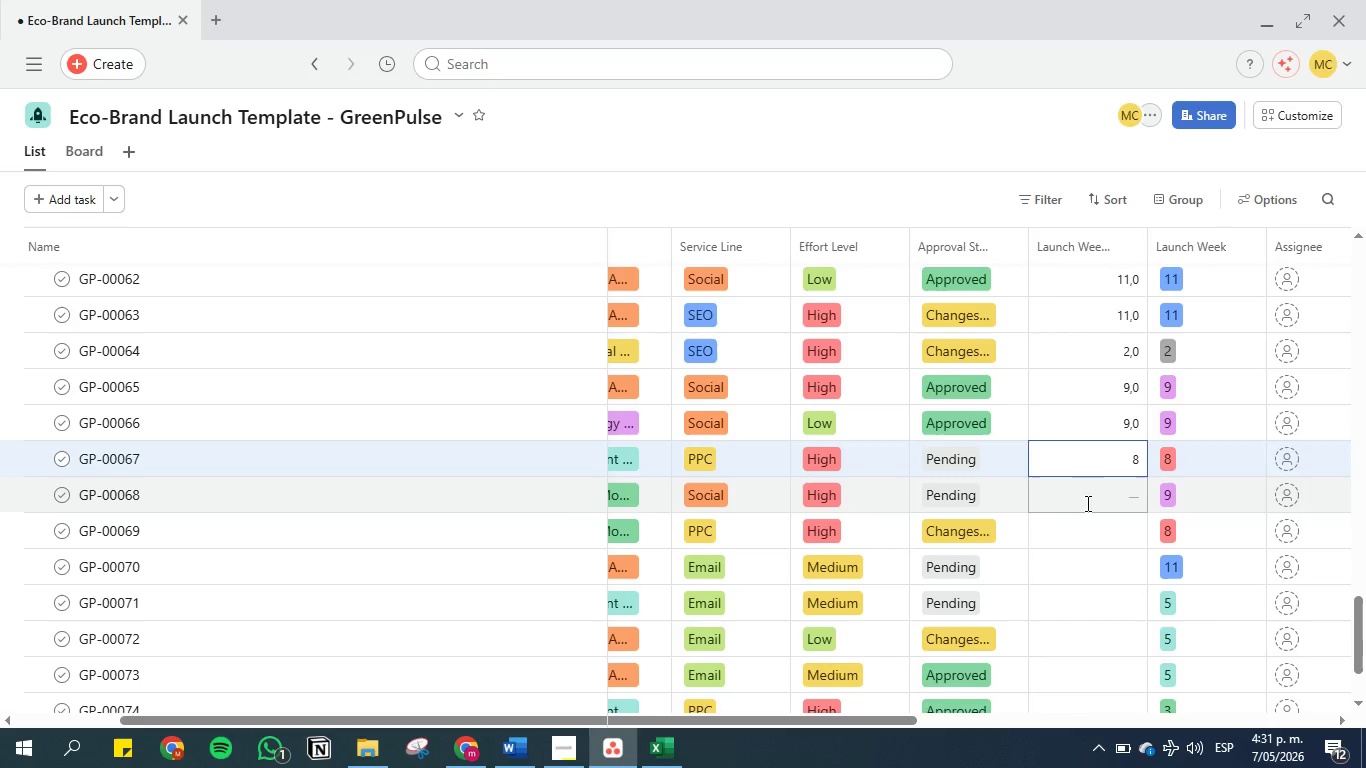 
left_click([1086, 503])
 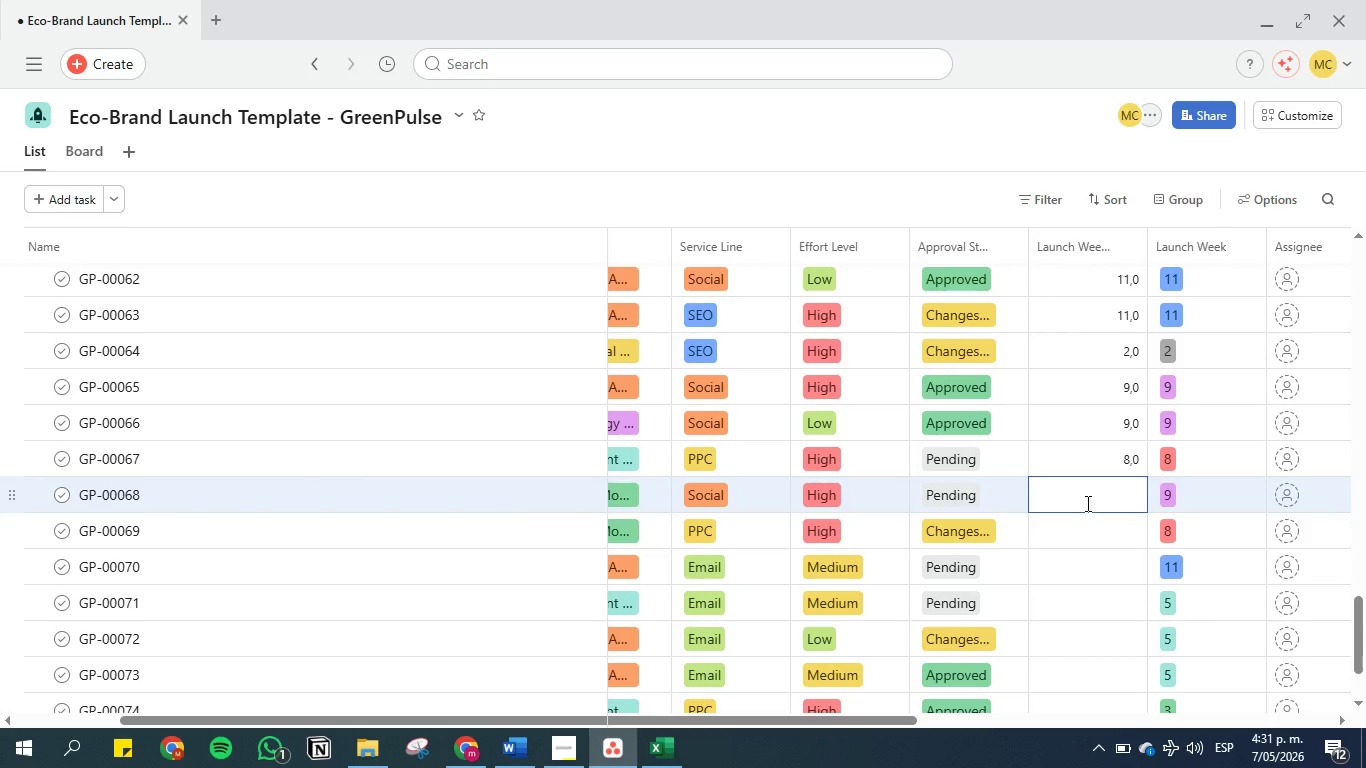 
key(9)
 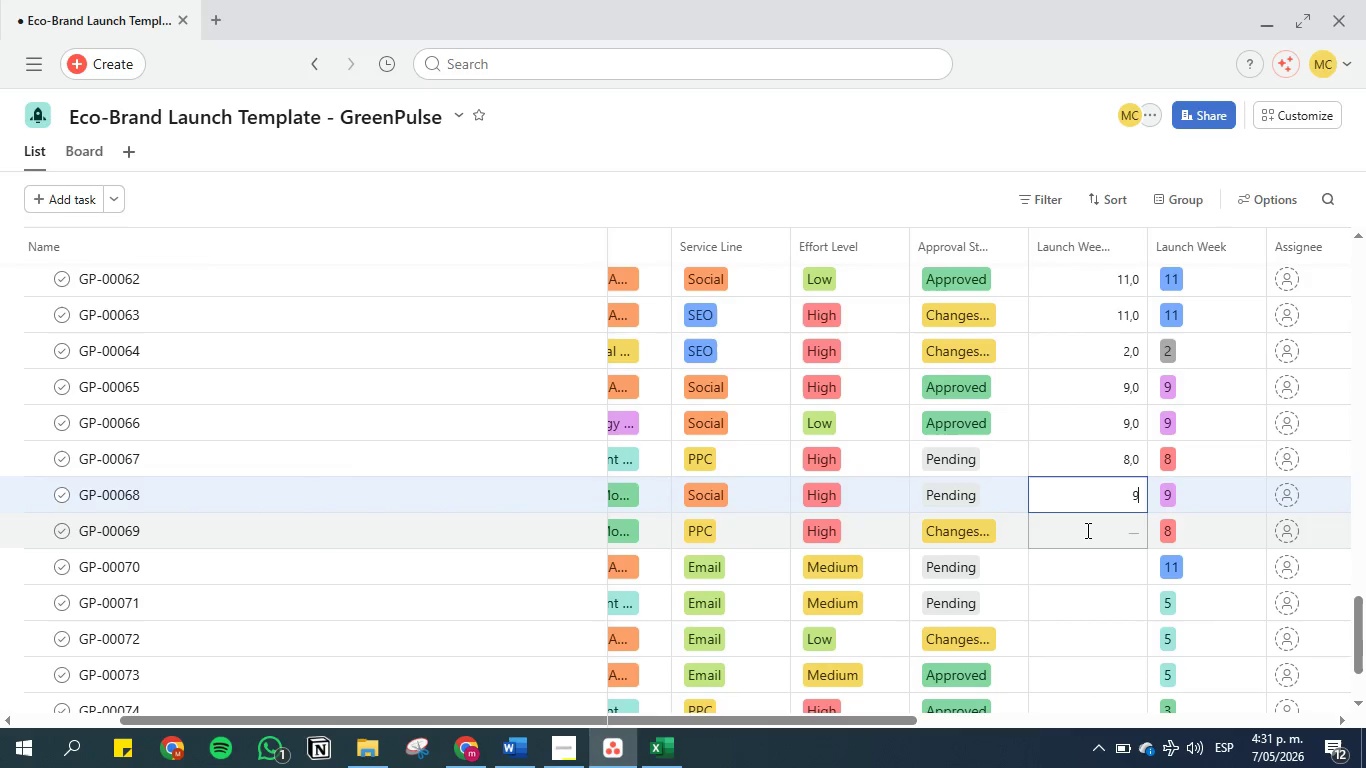 
left_click([1086, 530])
 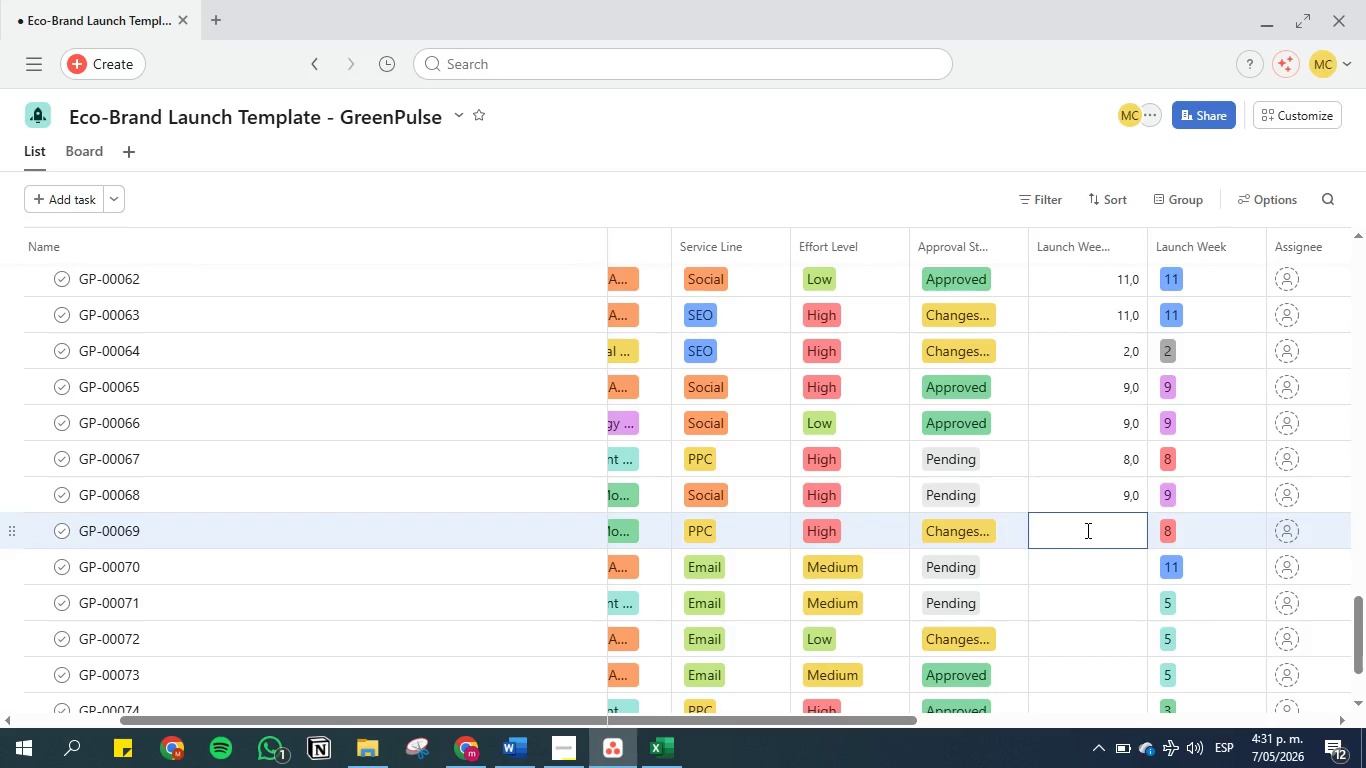 
key(8)
 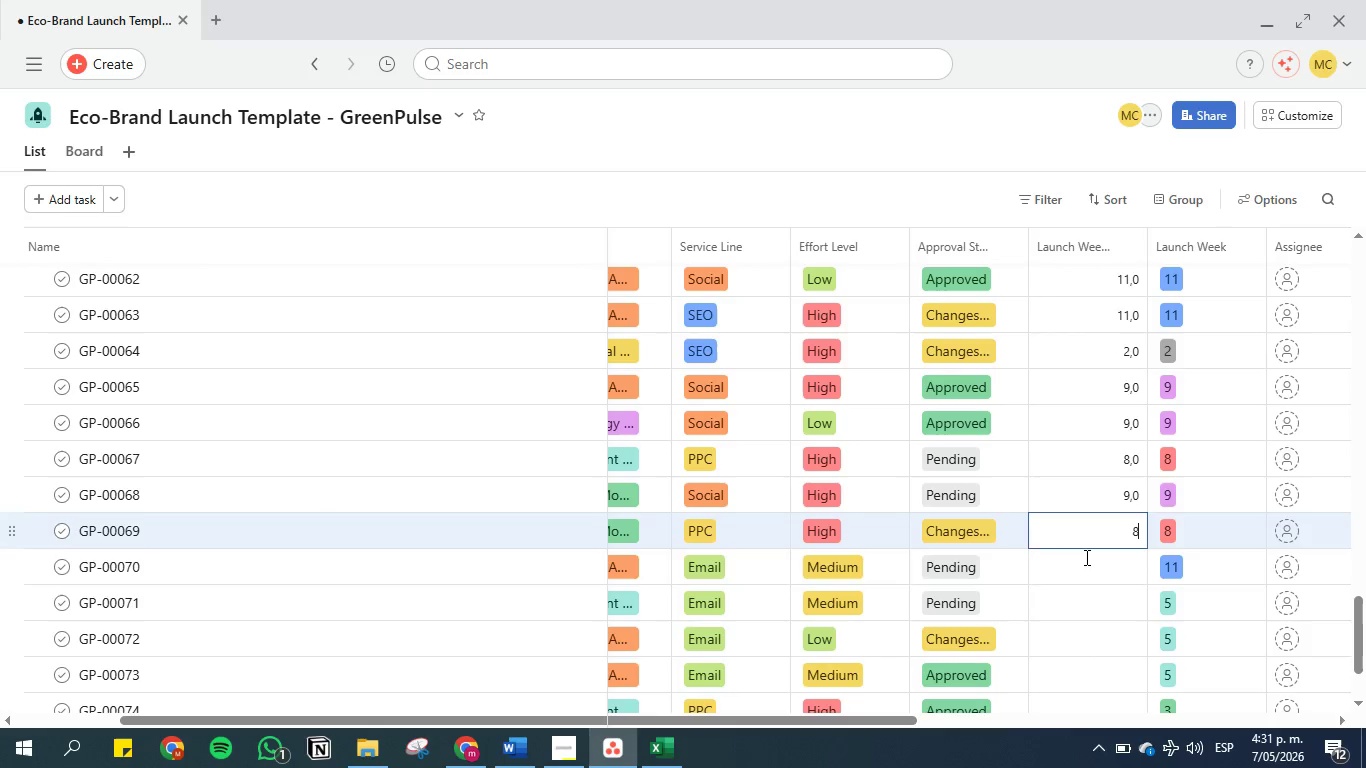 
left_click([1085, 557])
 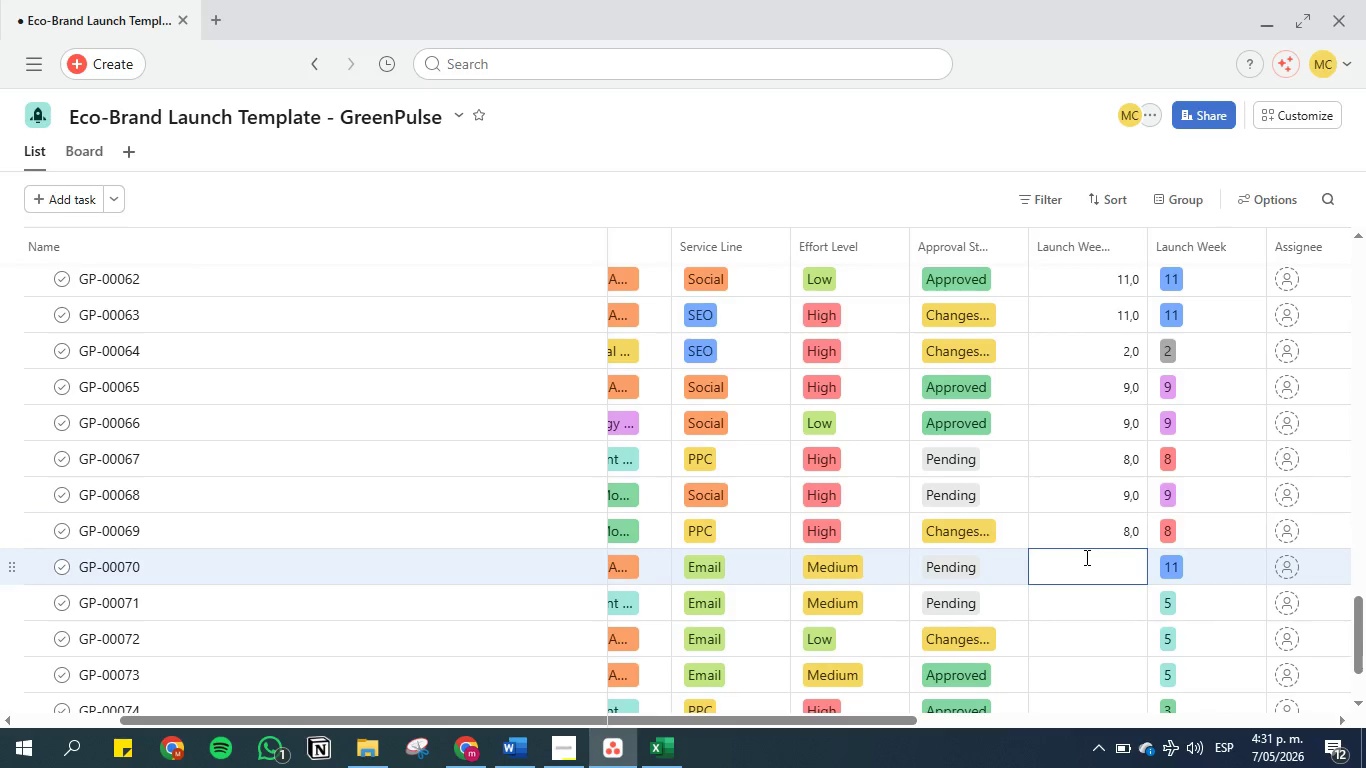 
type(11)
 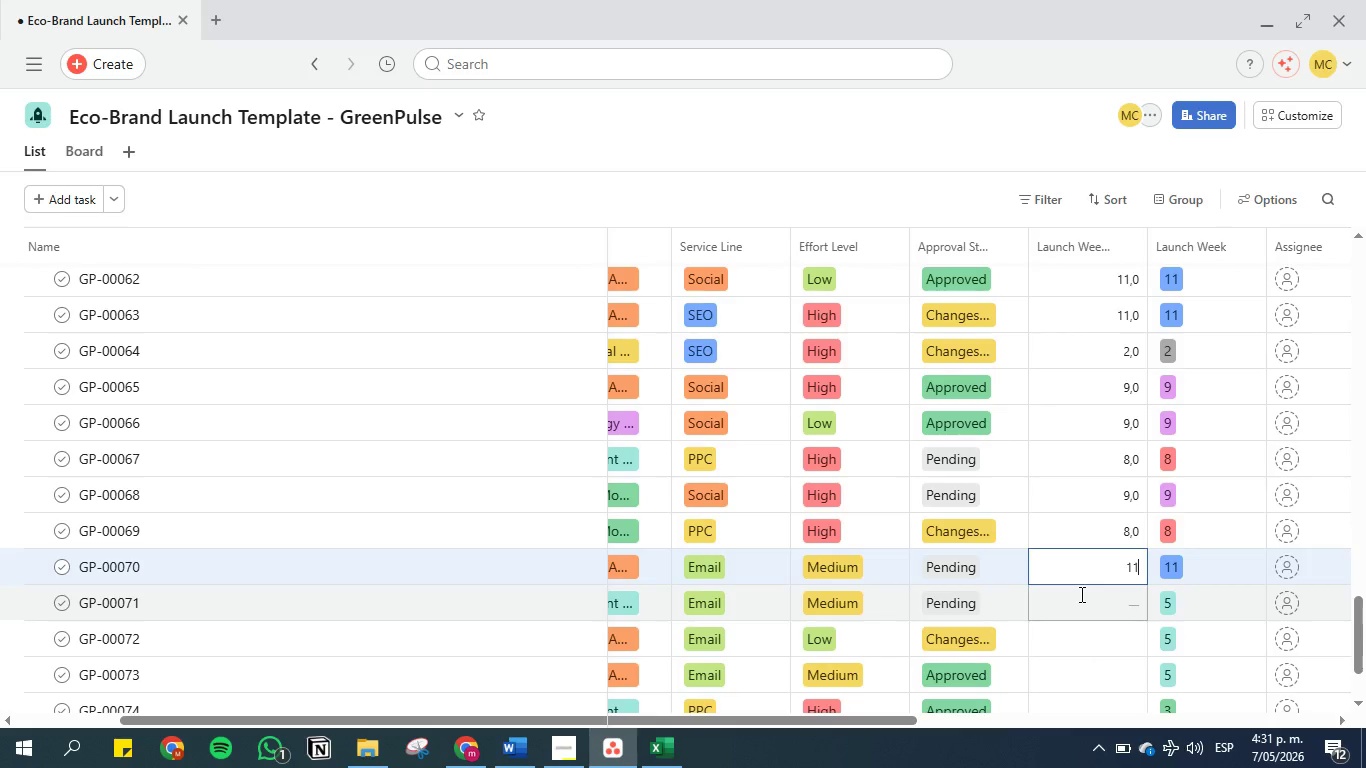 
left_click([1080, 594])
 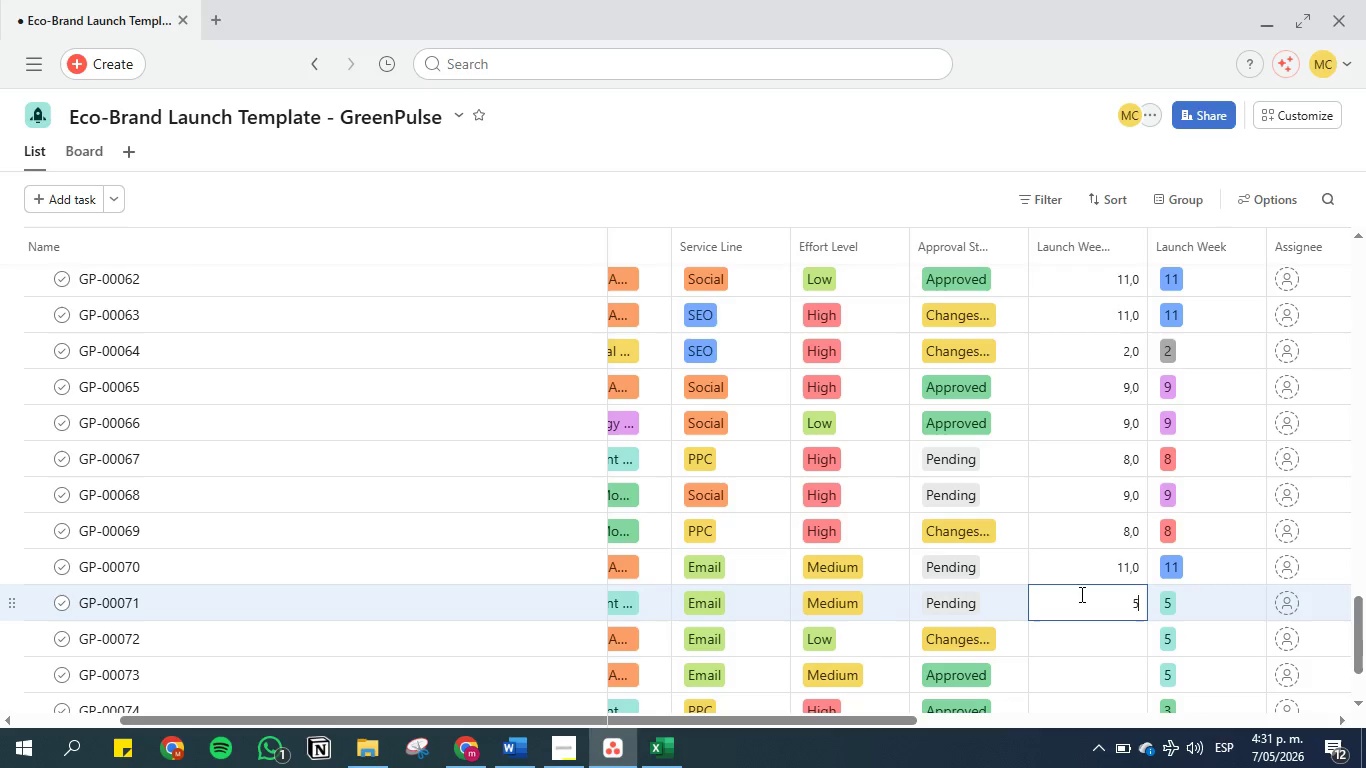 
key(5)
 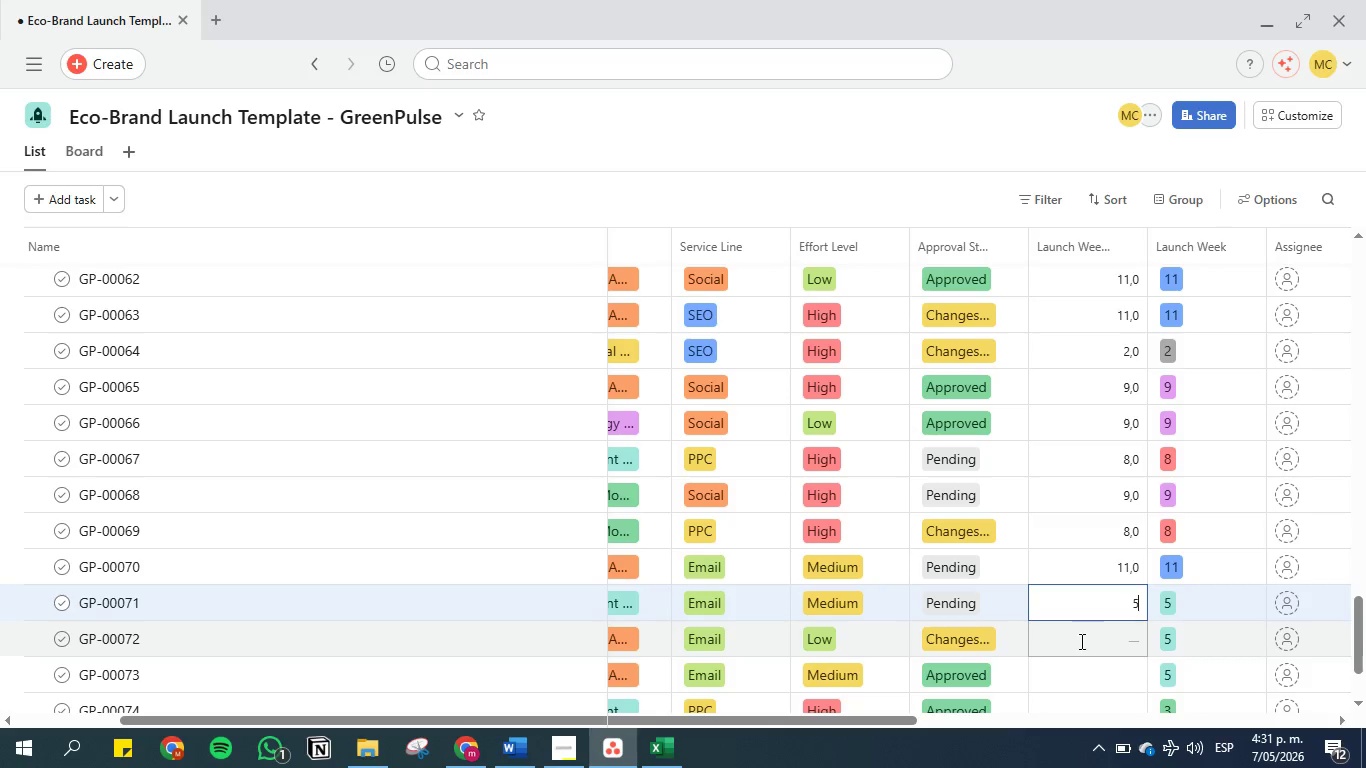 
left_click([1080, 641])
 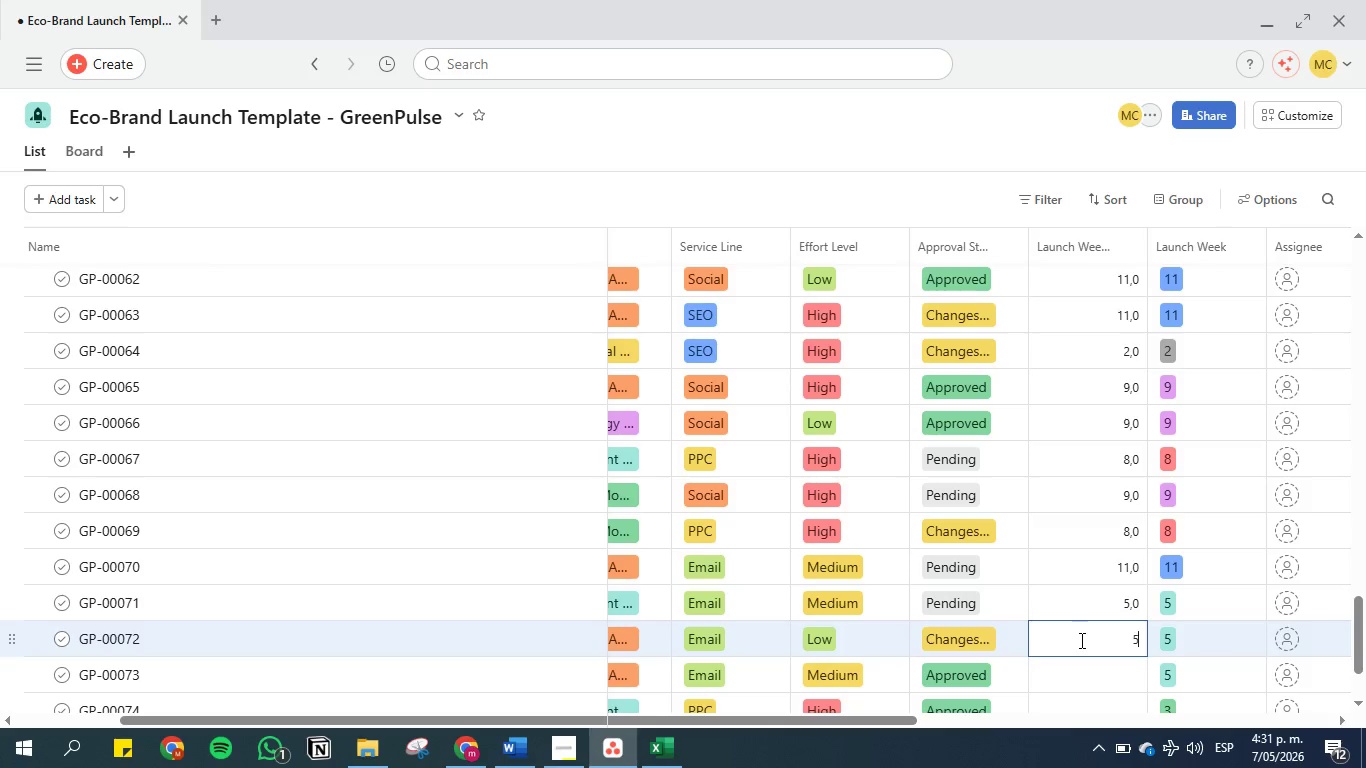 
key(5)
 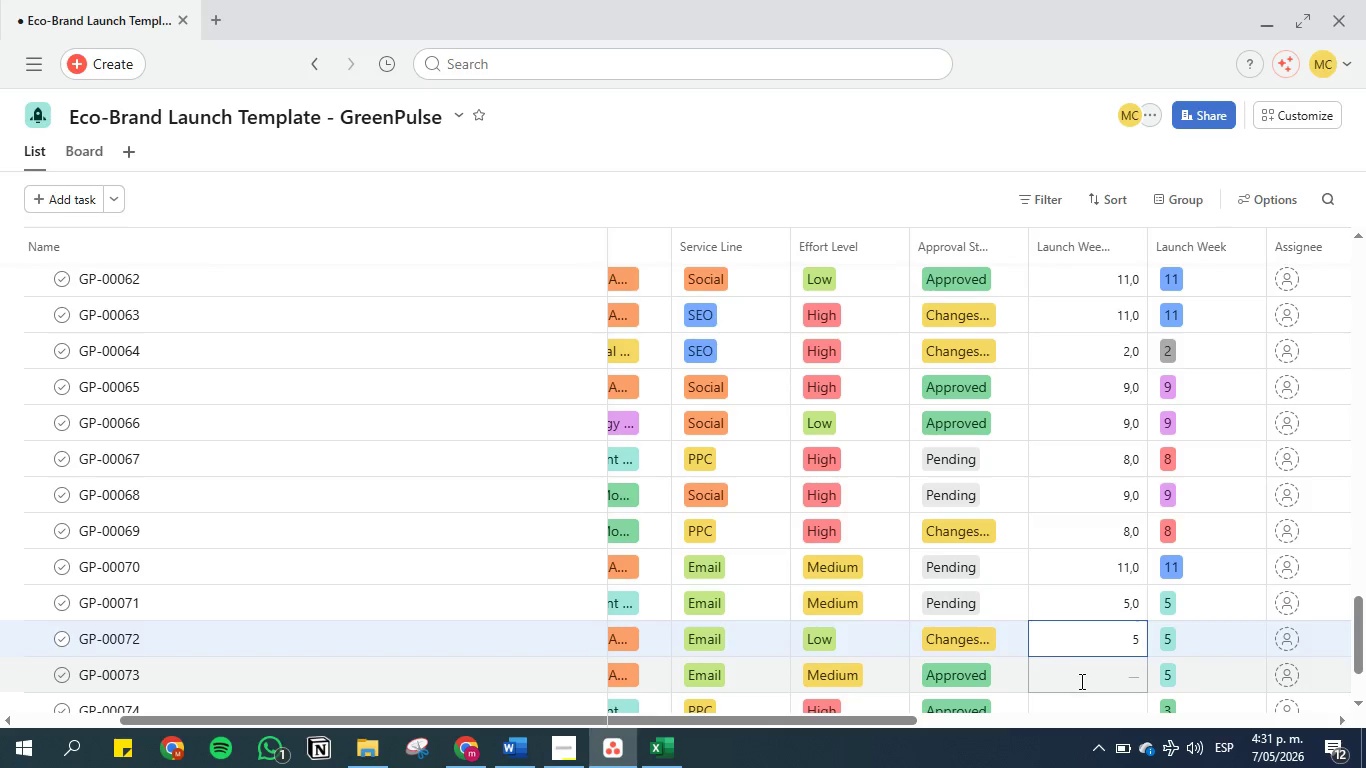 
left_click([1080, 678])
 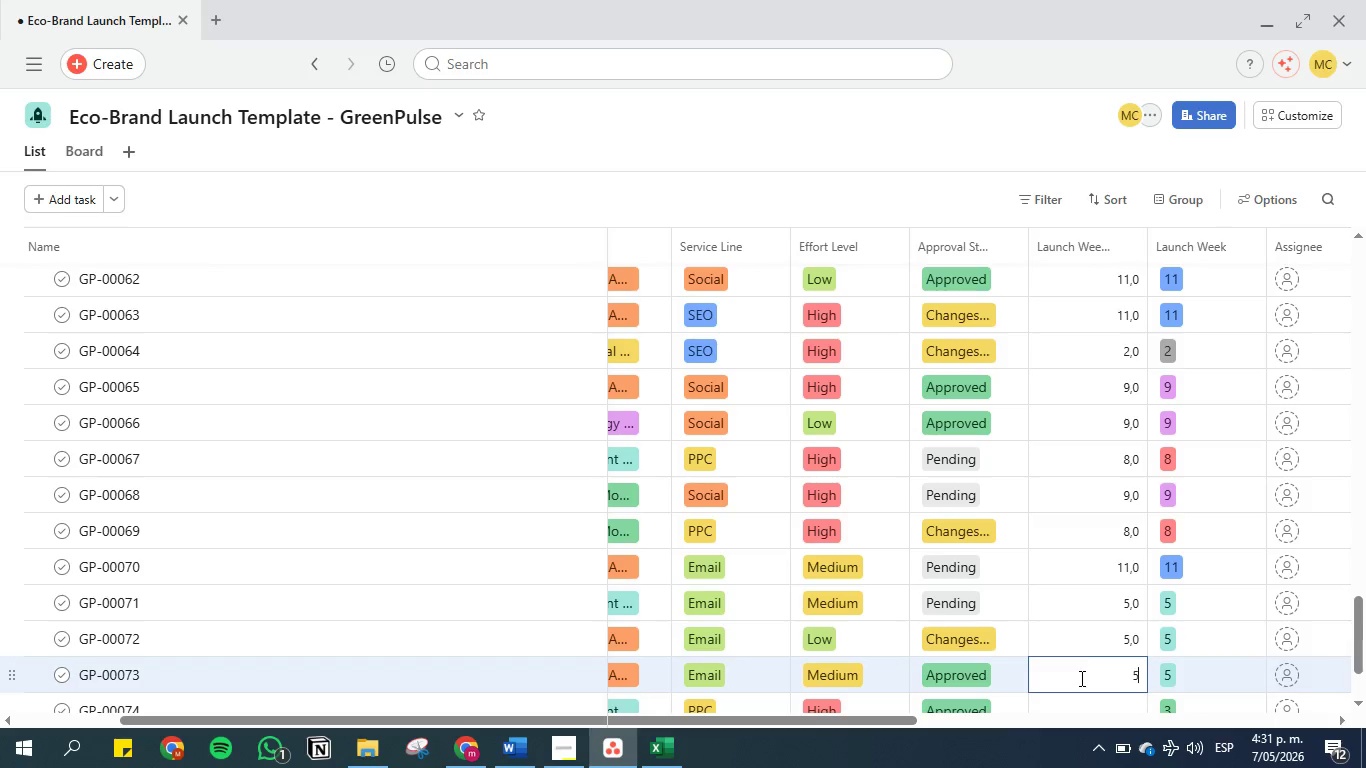 
key(5)
 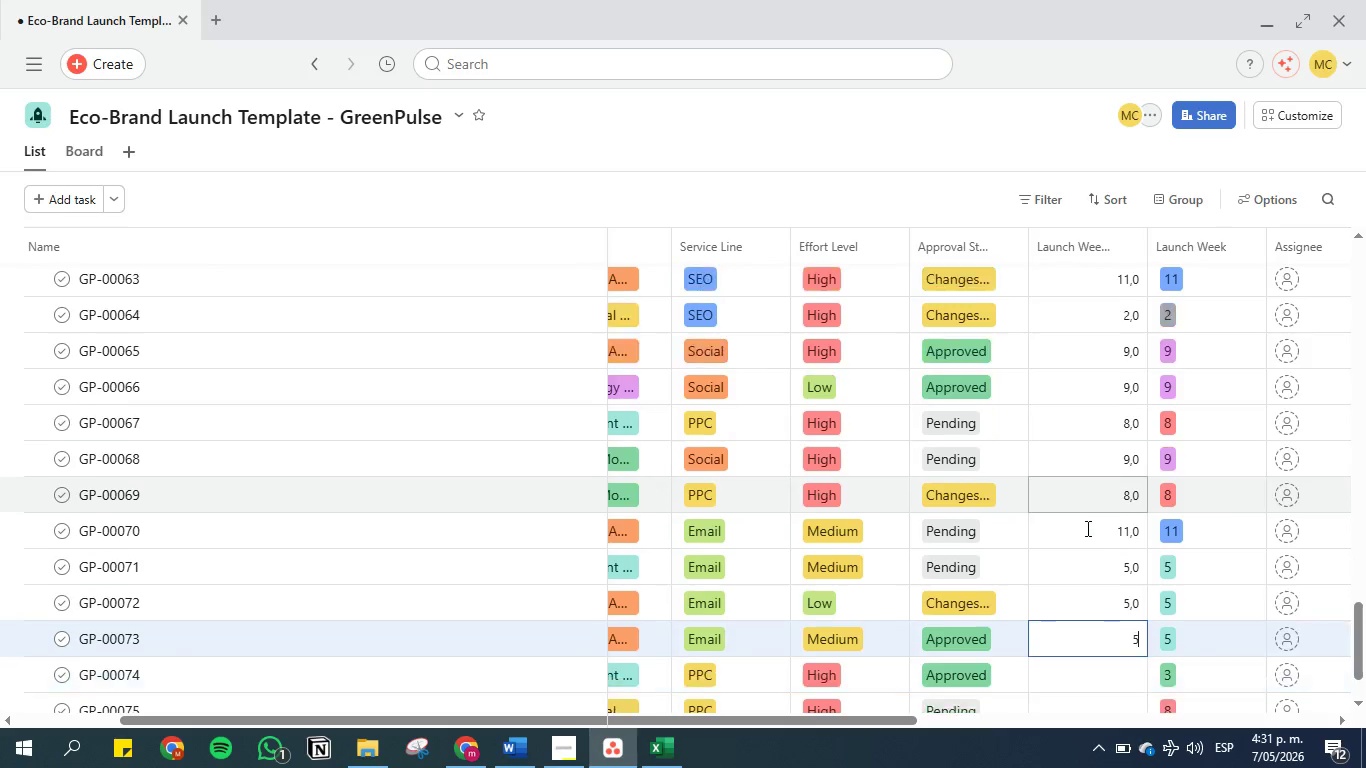 
scroll: coordinate [1086, 518], scroll_direction: down, amount: 3.0
 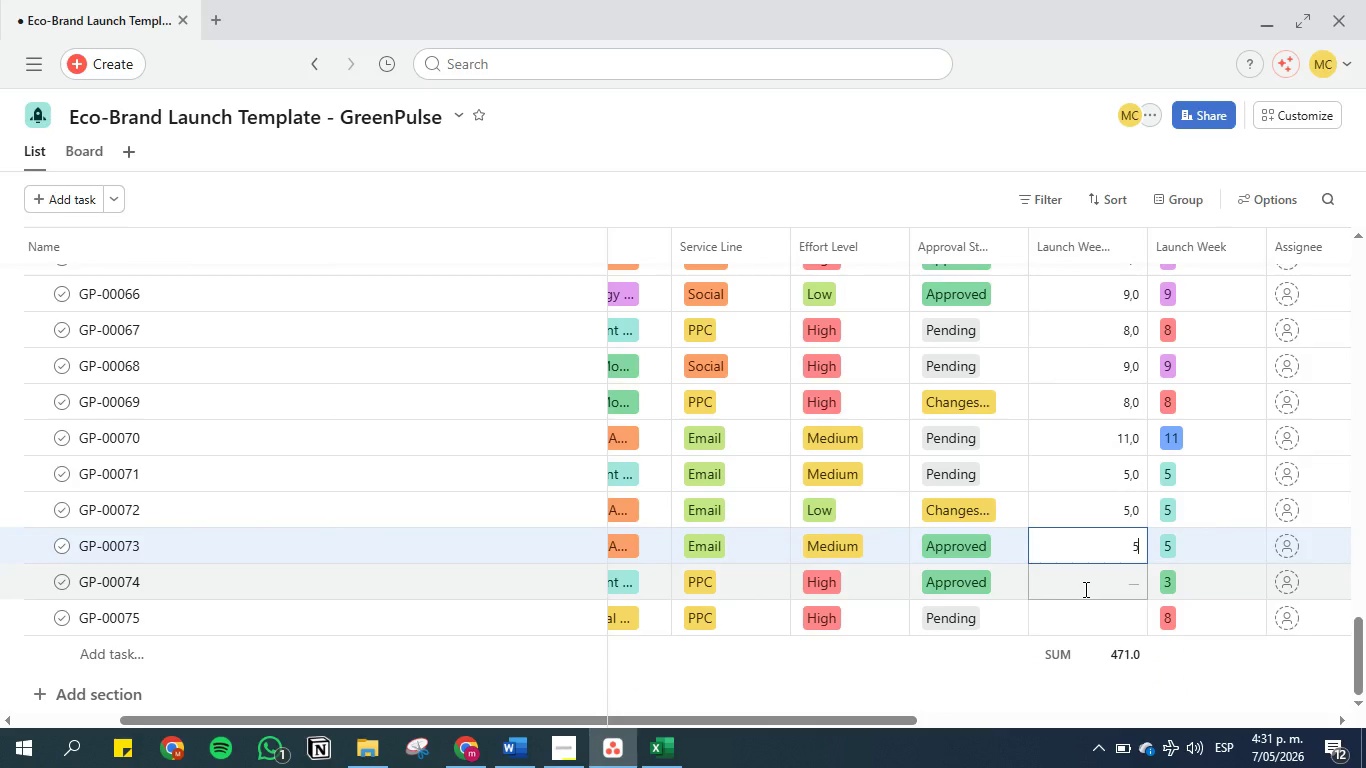 
left_click([1084, 589])
 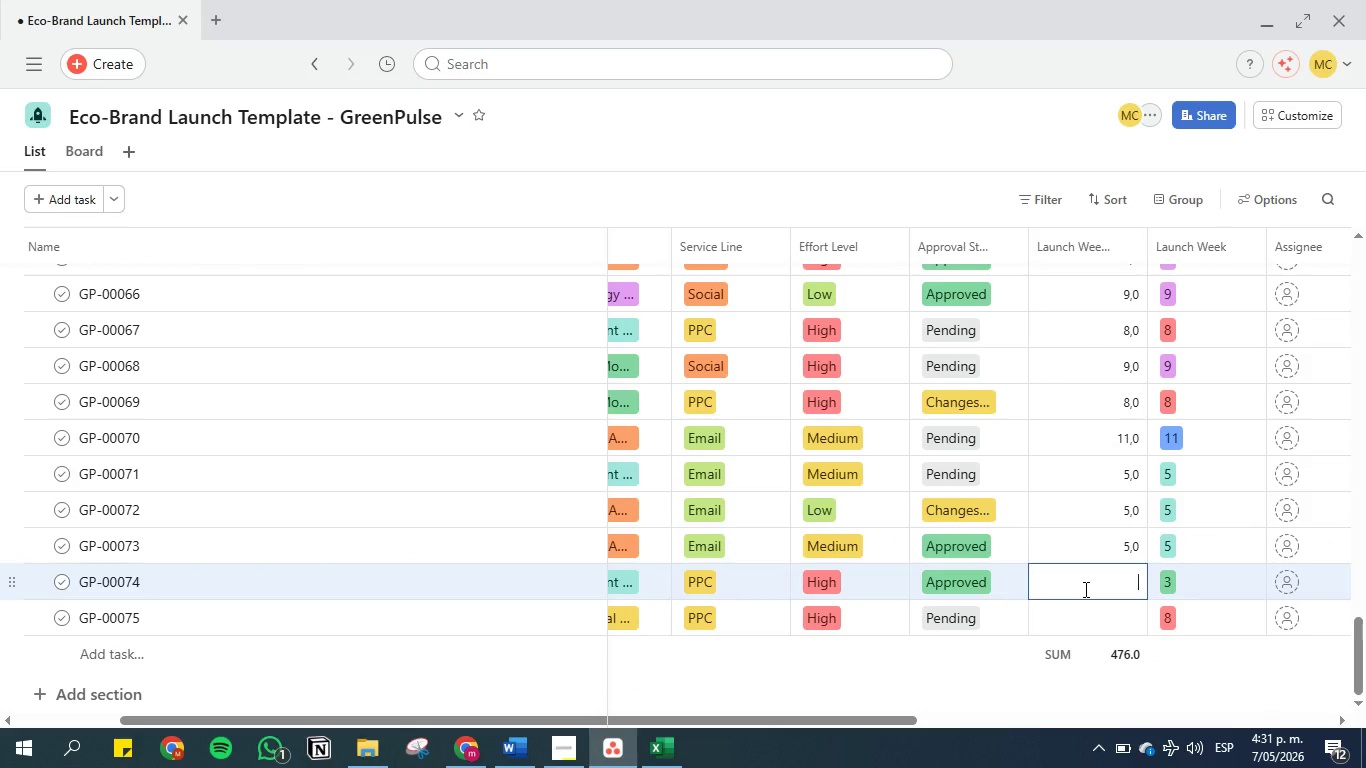 
key(3)
 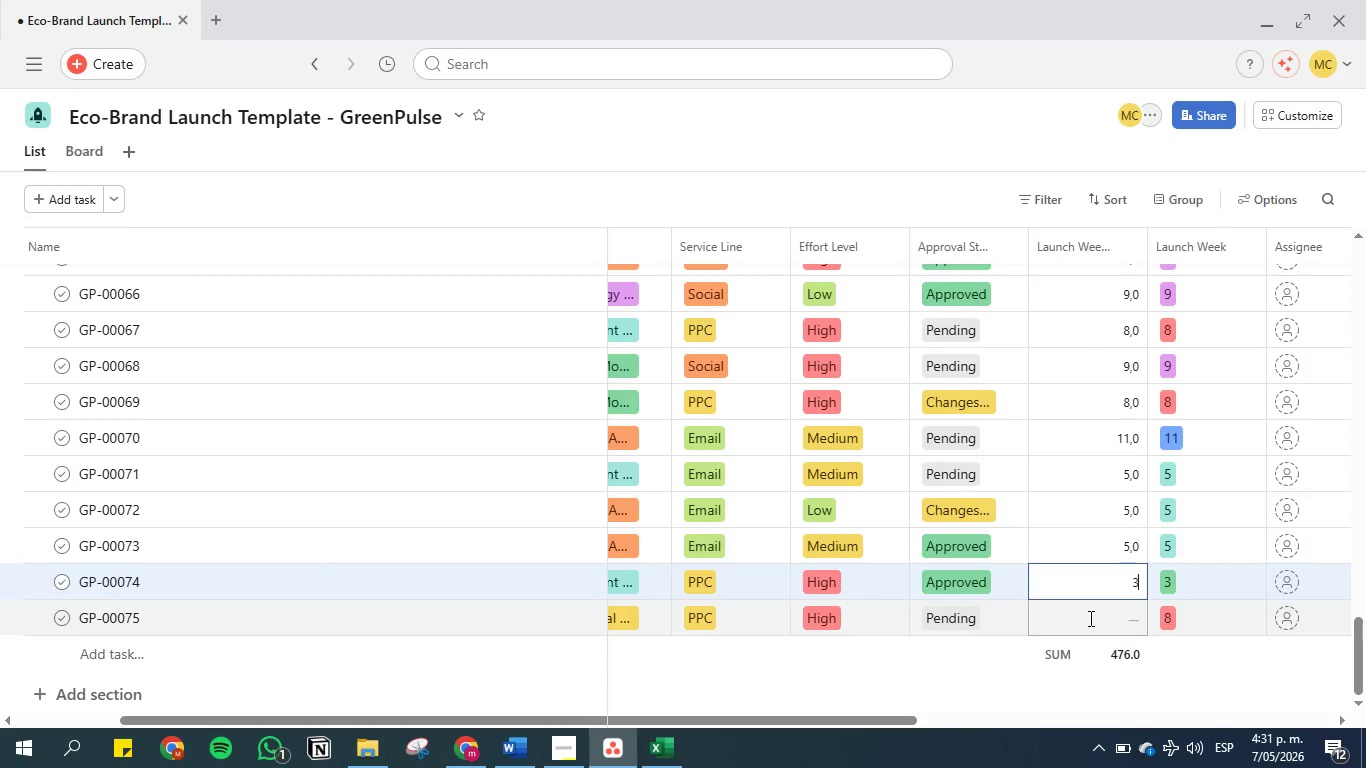 
left_click([1089, 618])
 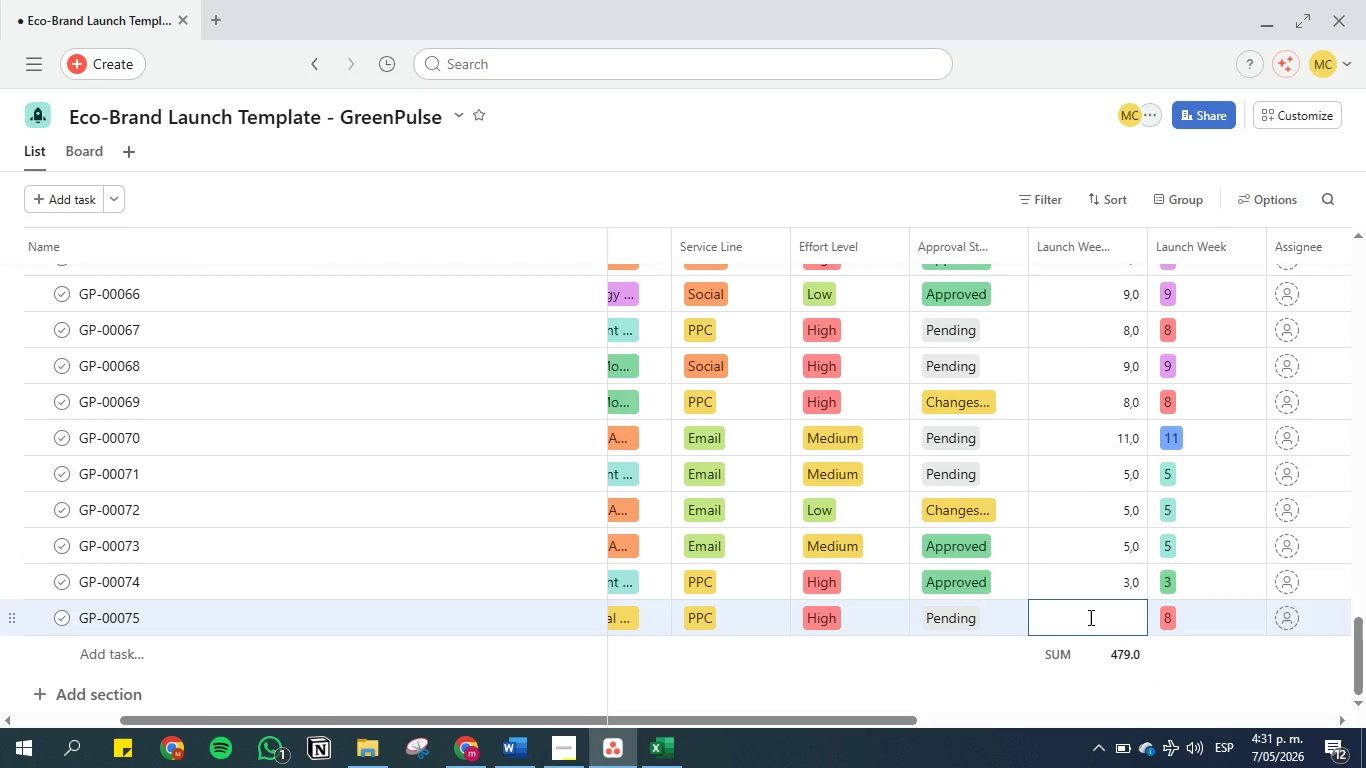 
key(8)
 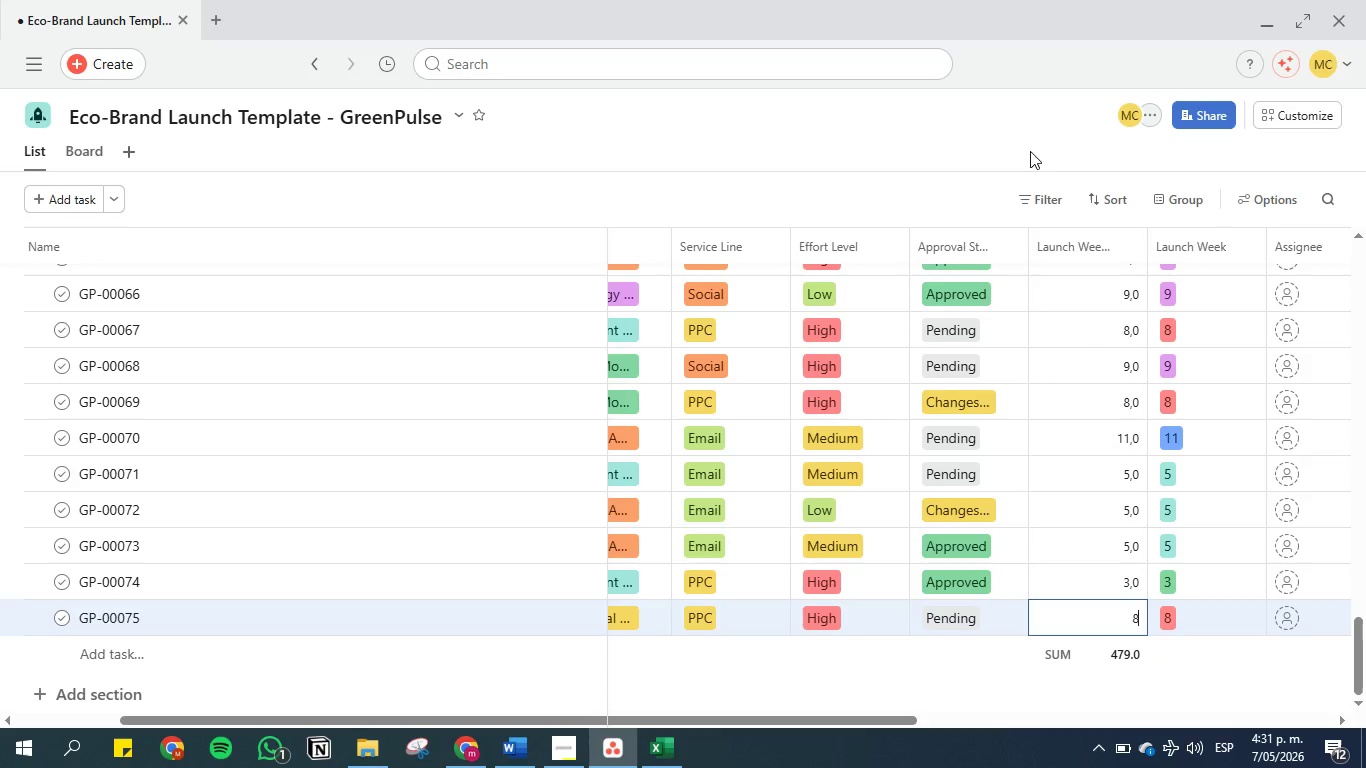 
left_click([1027, 135])
 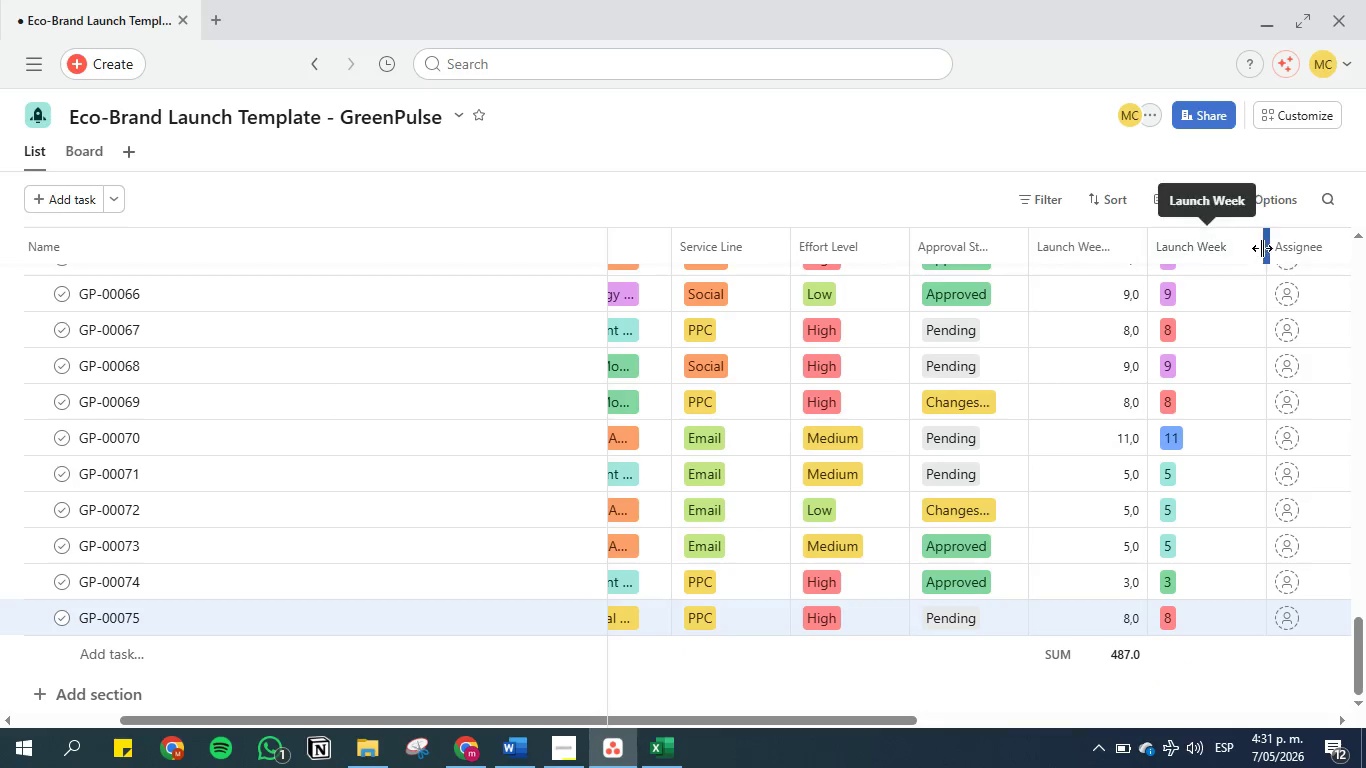 
left_click([1246, 244])
 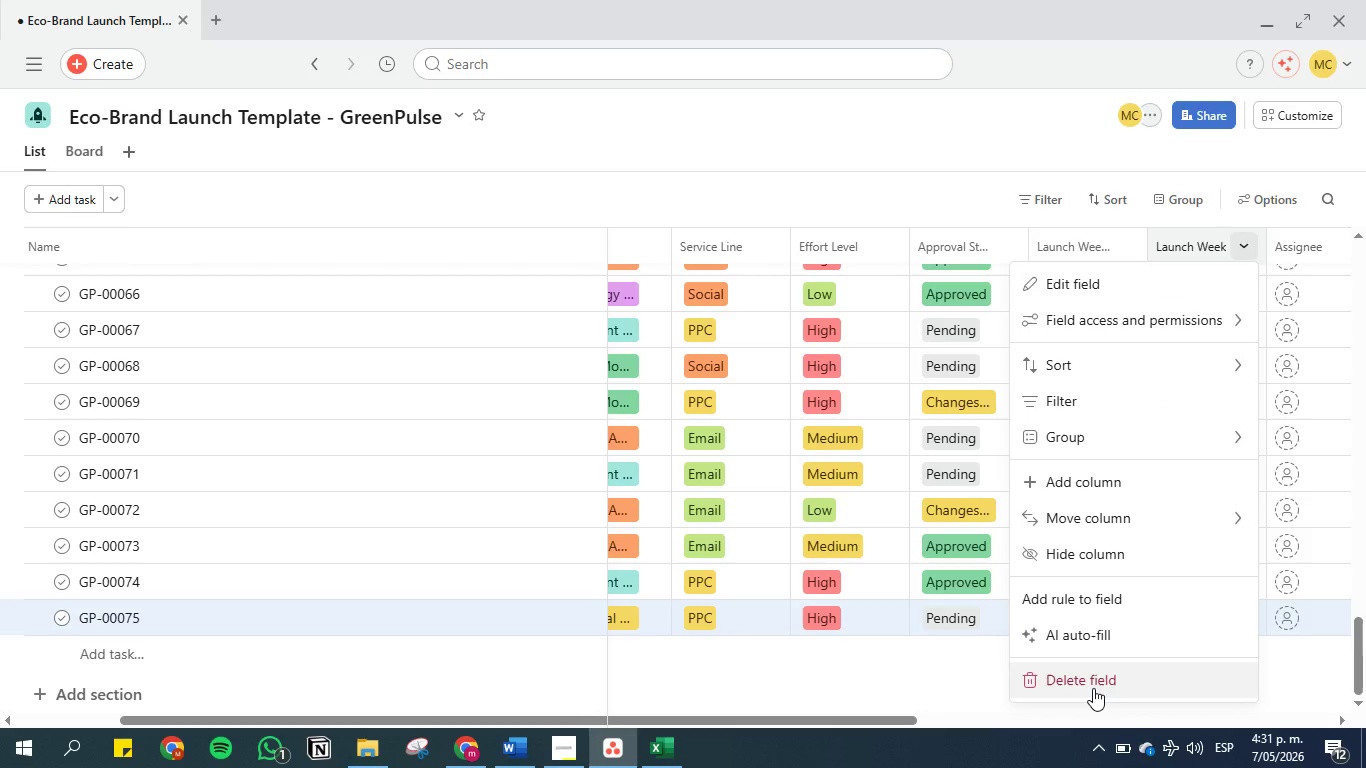 
left_click([1093, 686])
 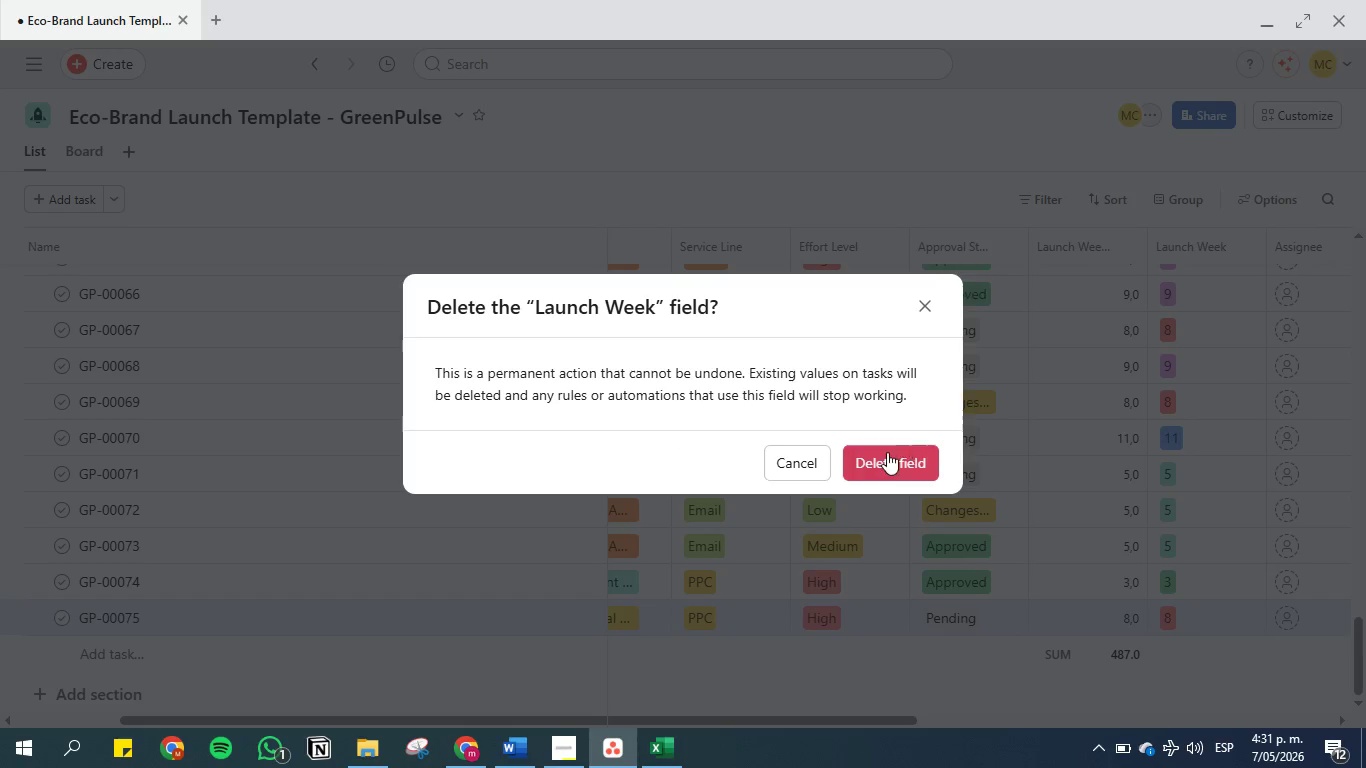 
left_click([887, 452])
 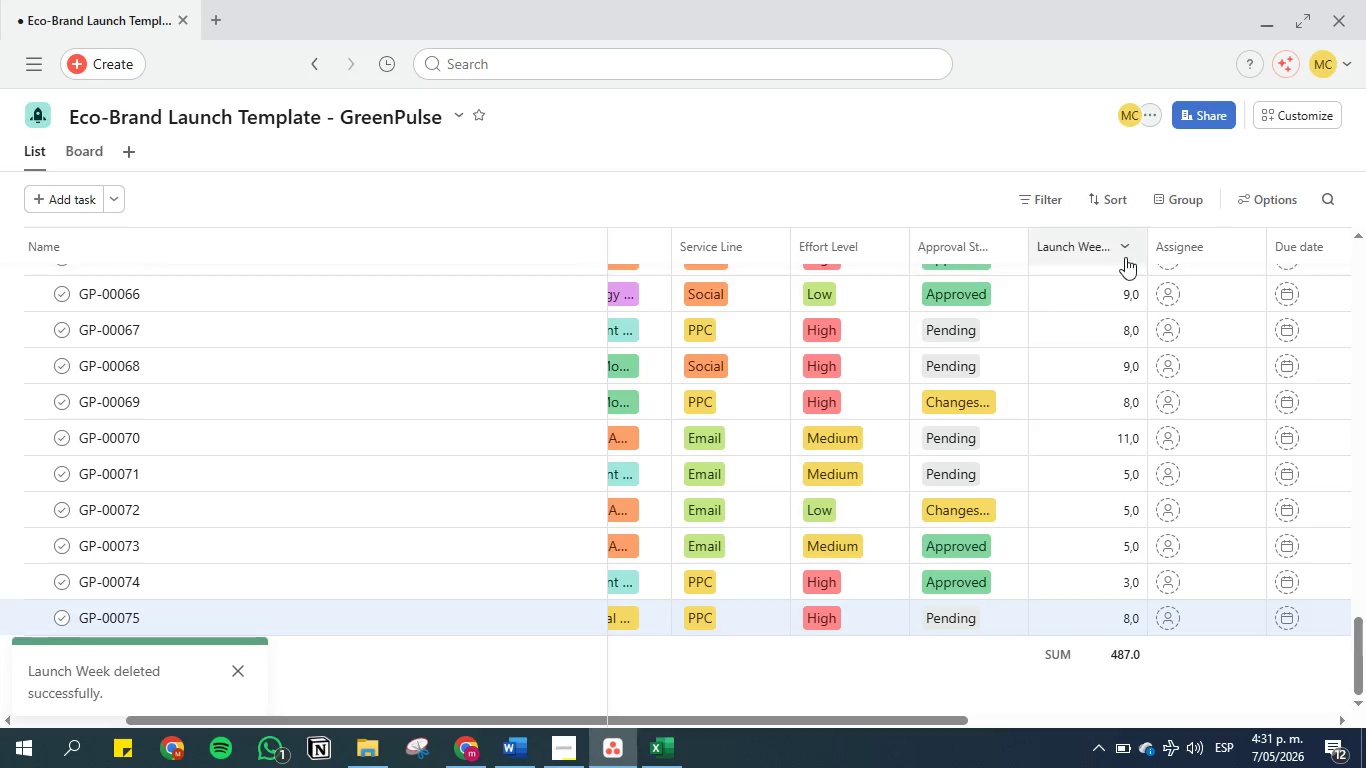 
left_click([1122, 249])
 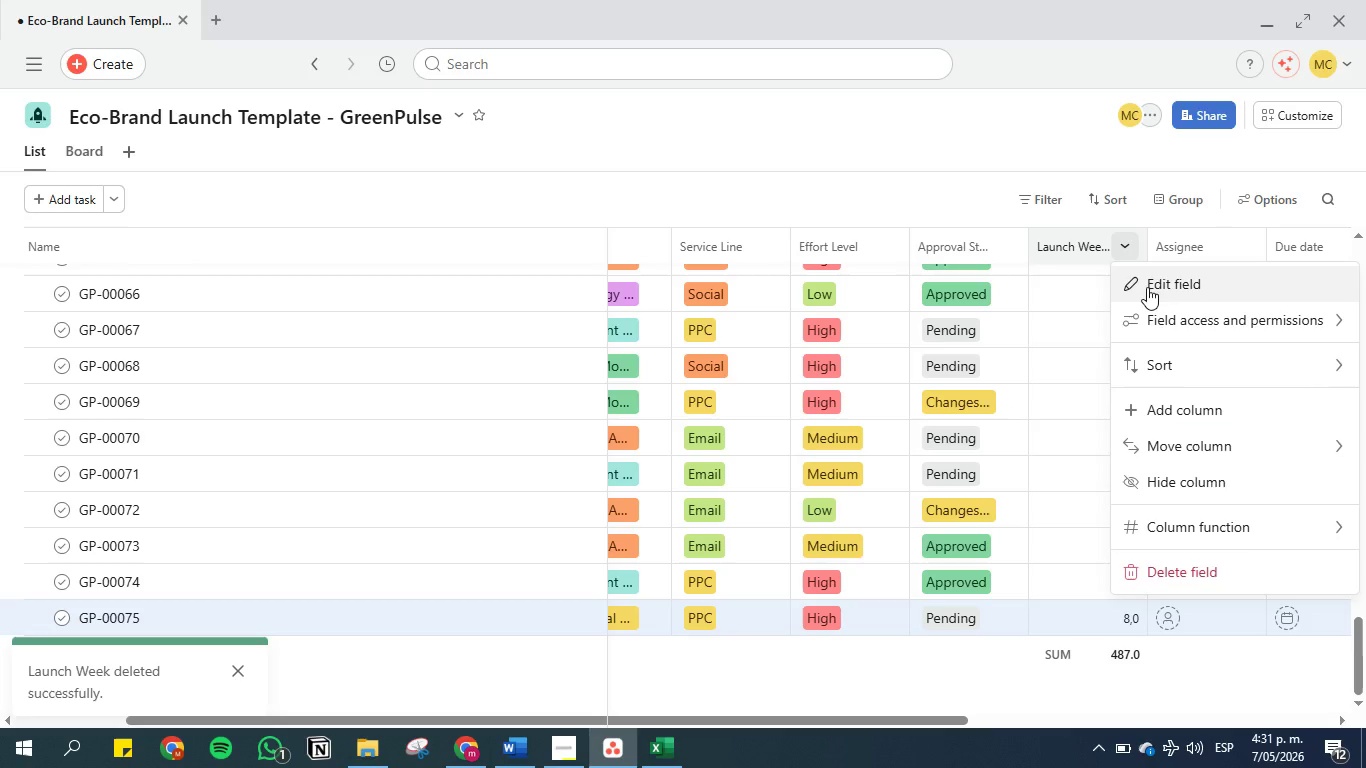 
left_click([1148, 287])
 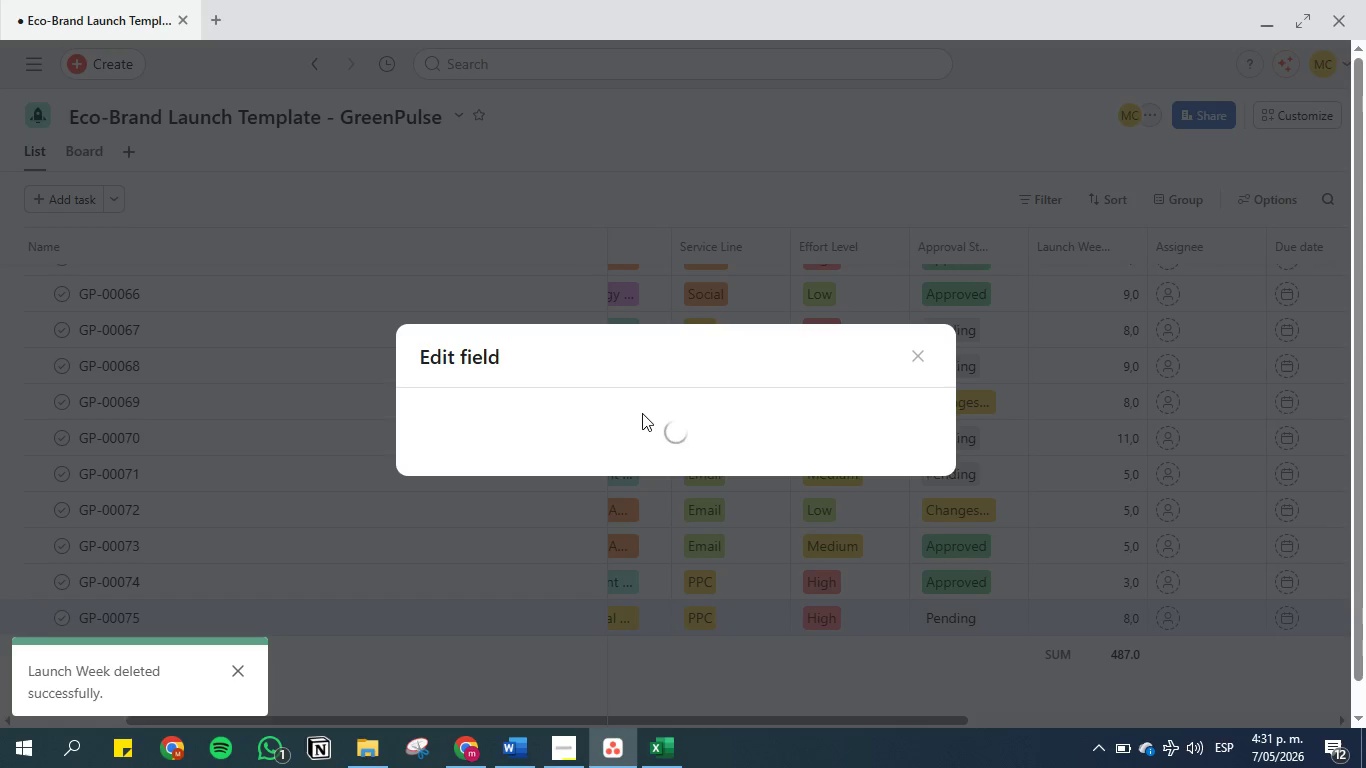 
wait(8.33)
 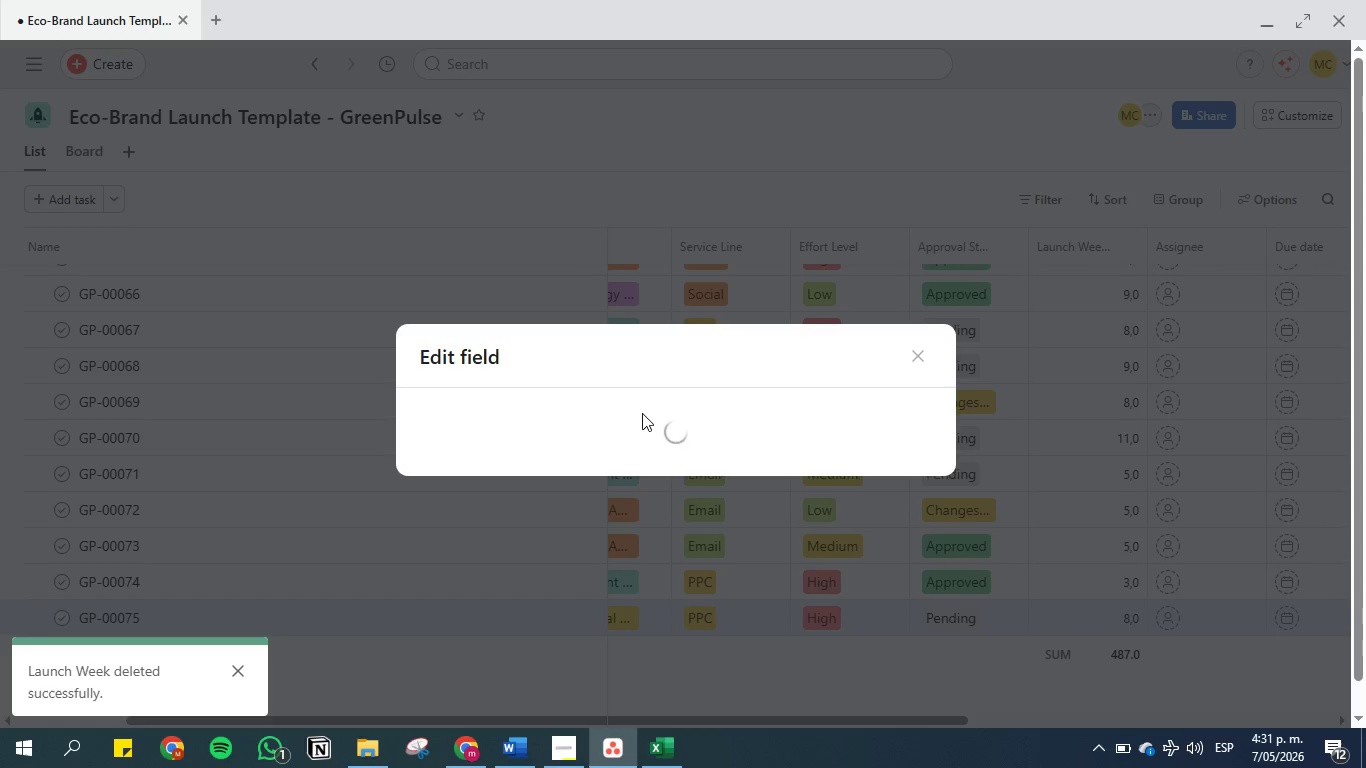 
left_click([604, 467])
 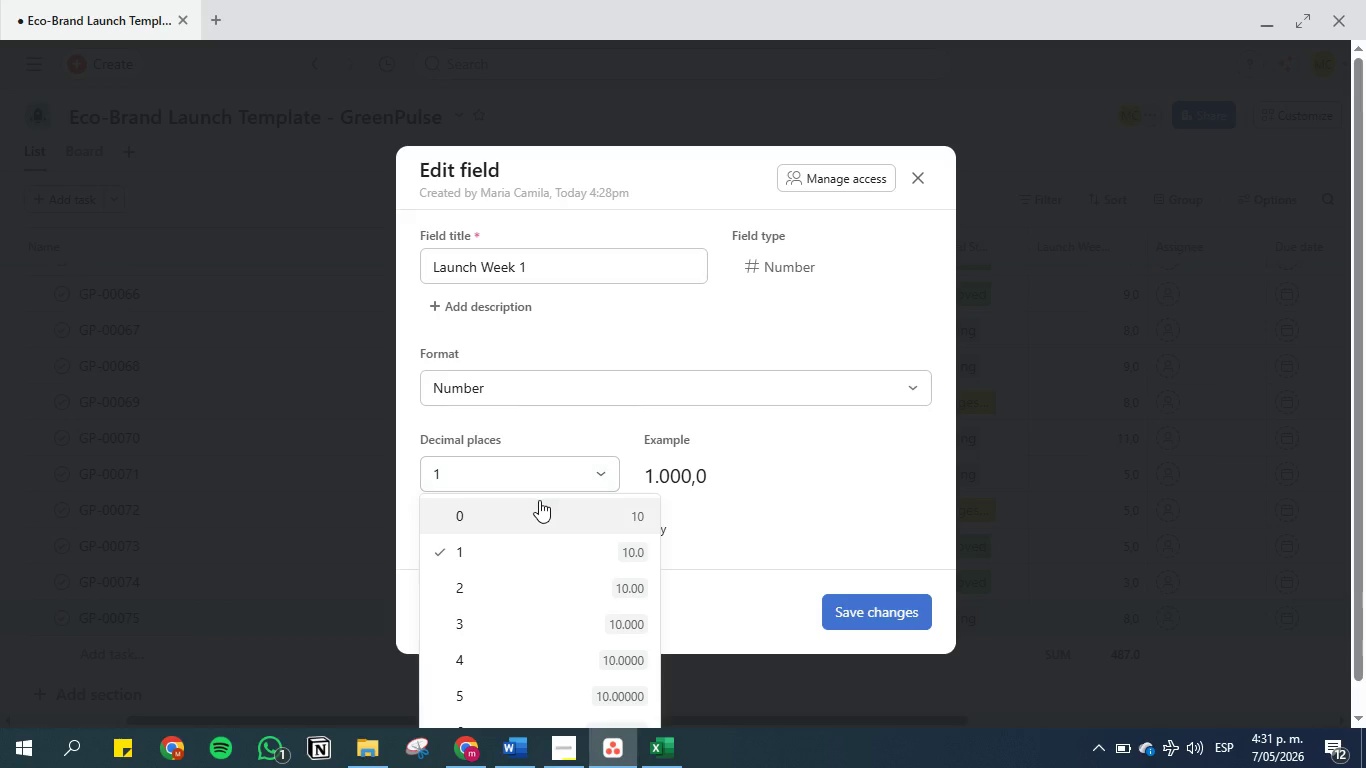 
left_click([539, 500])
 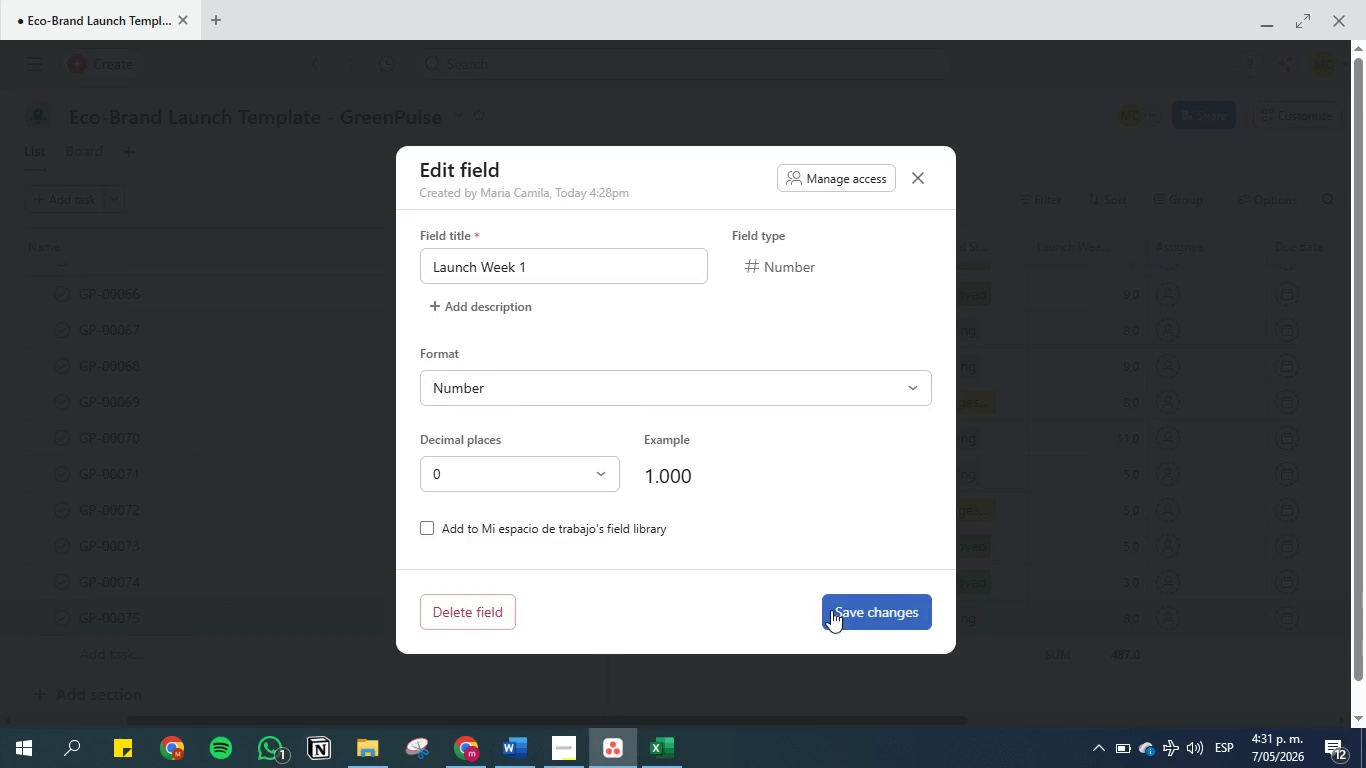 
left_click([841, 614])
 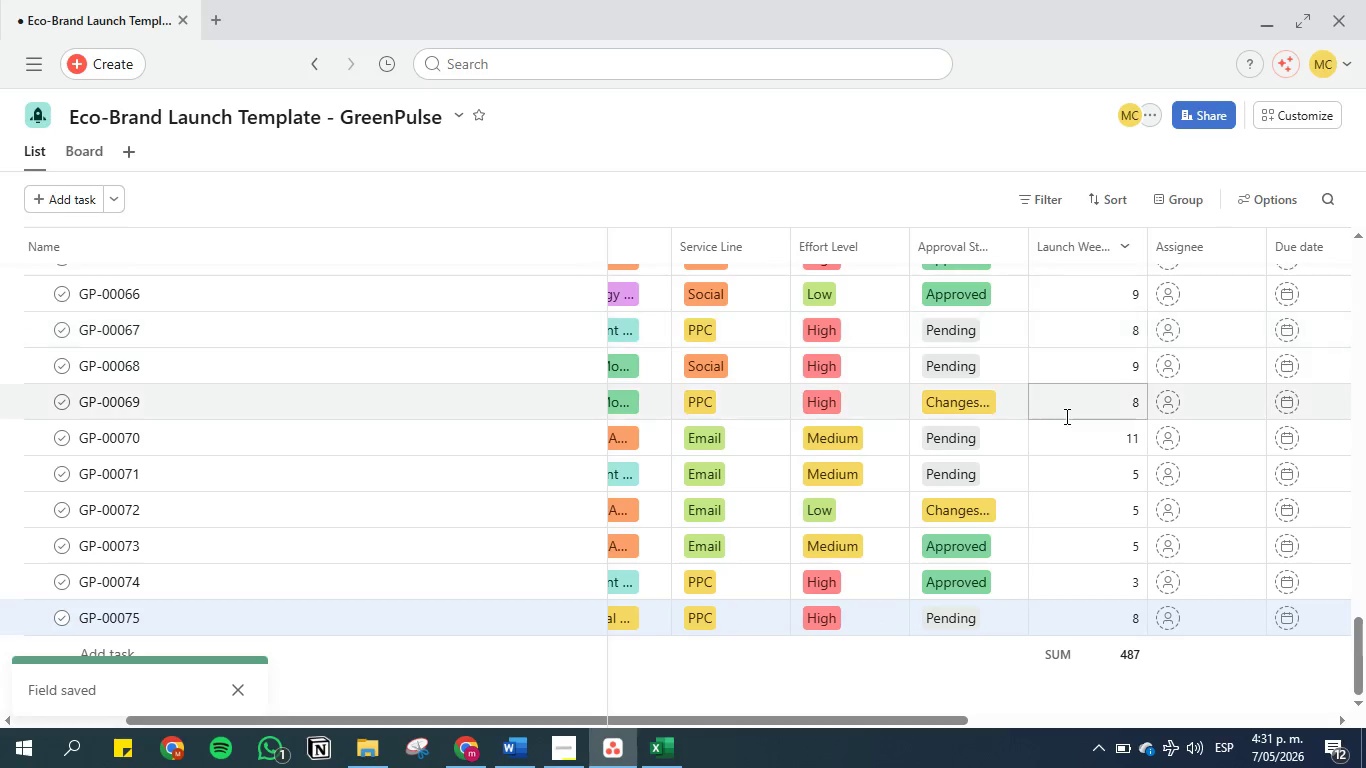 
scroll: coordinate [1089, 447], scroll_direction: up, amount: 24.0
 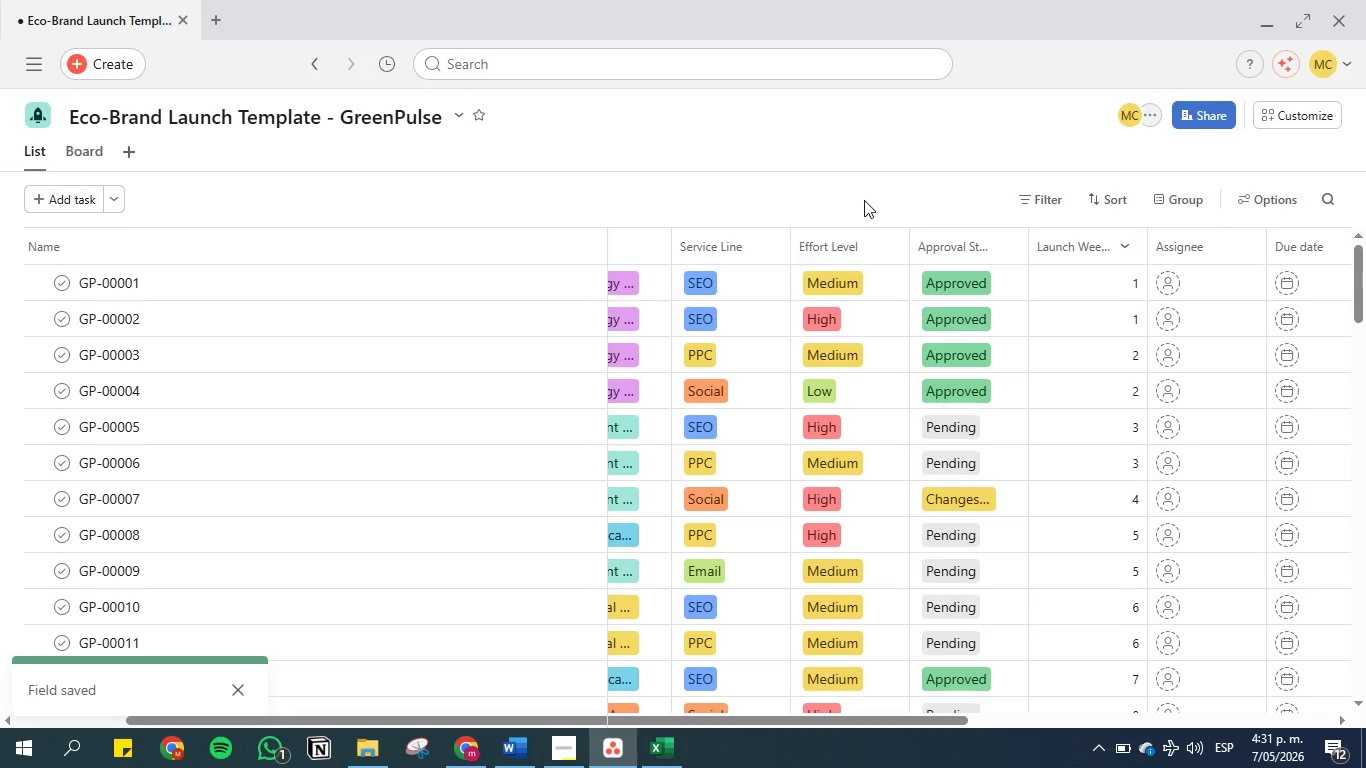 
wait(7.69)
 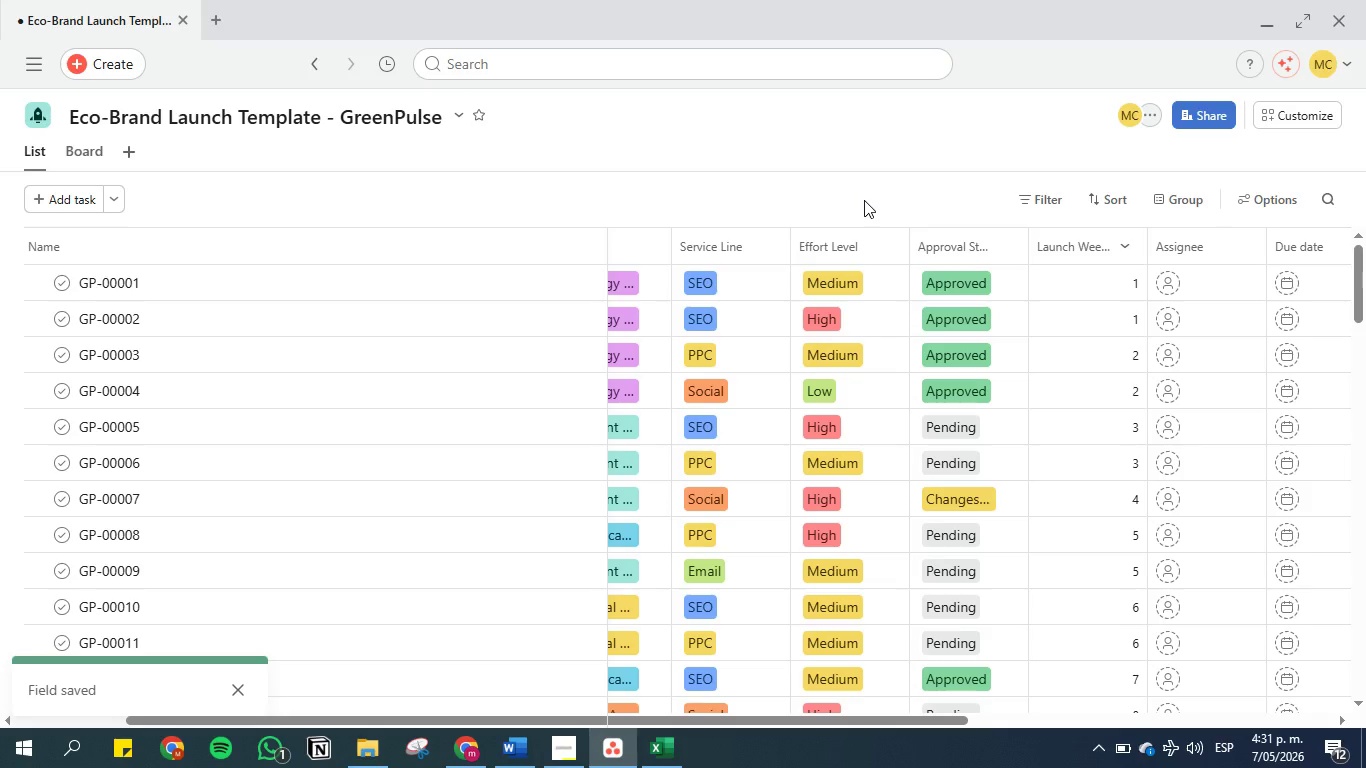 
left_click([504, 762])
 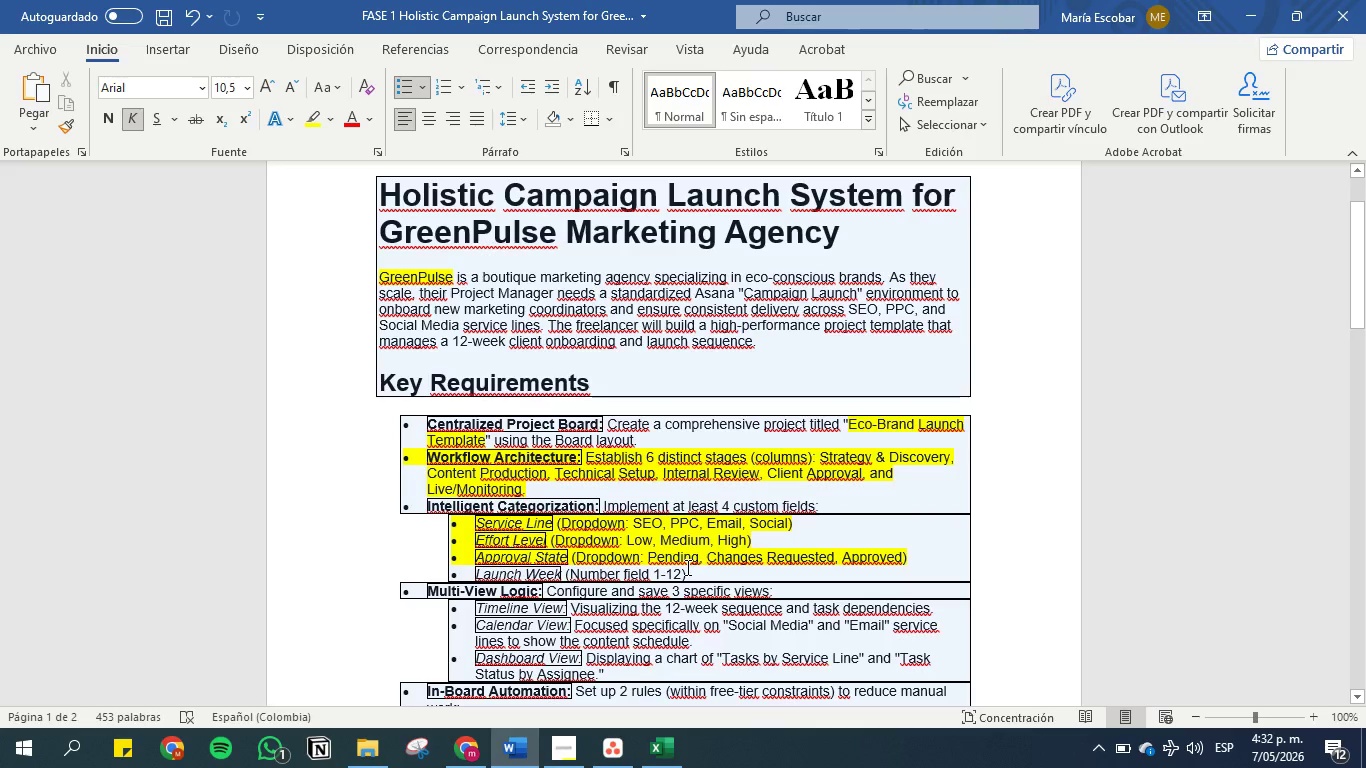 
left_click_drag(start_coordinate=[702, 569], to_coordinate=[392, 567])
 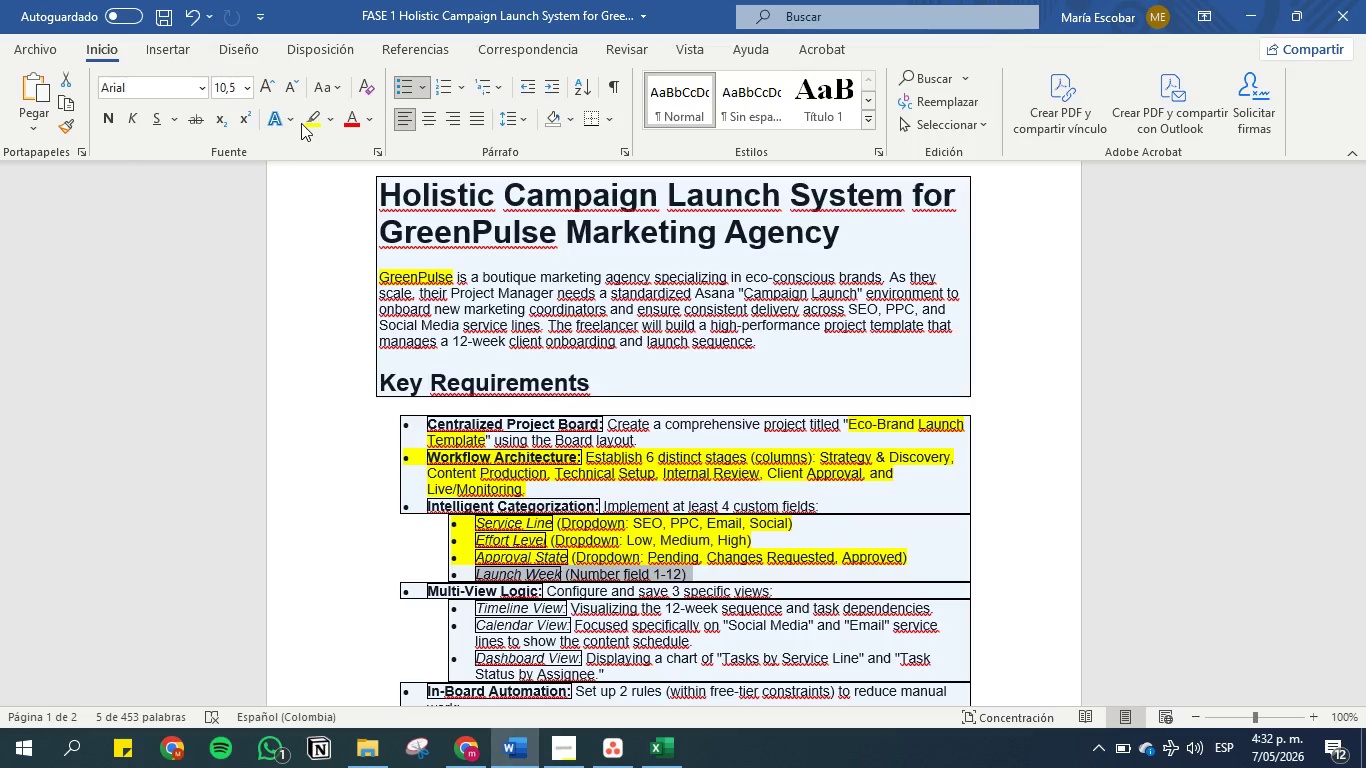 
left_click([304, 121])
 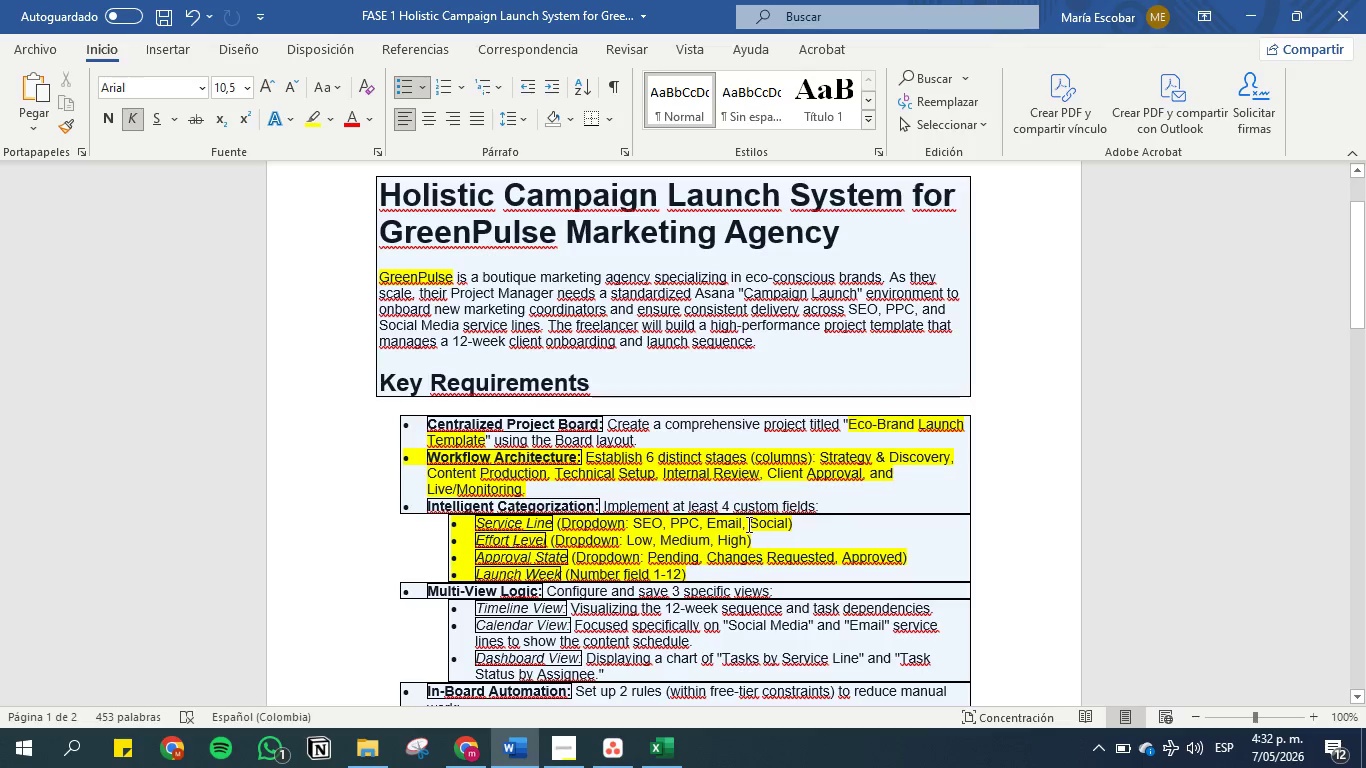 
scroll: coordinate [732, 496], scroll_direction: down, amount: 1.0
 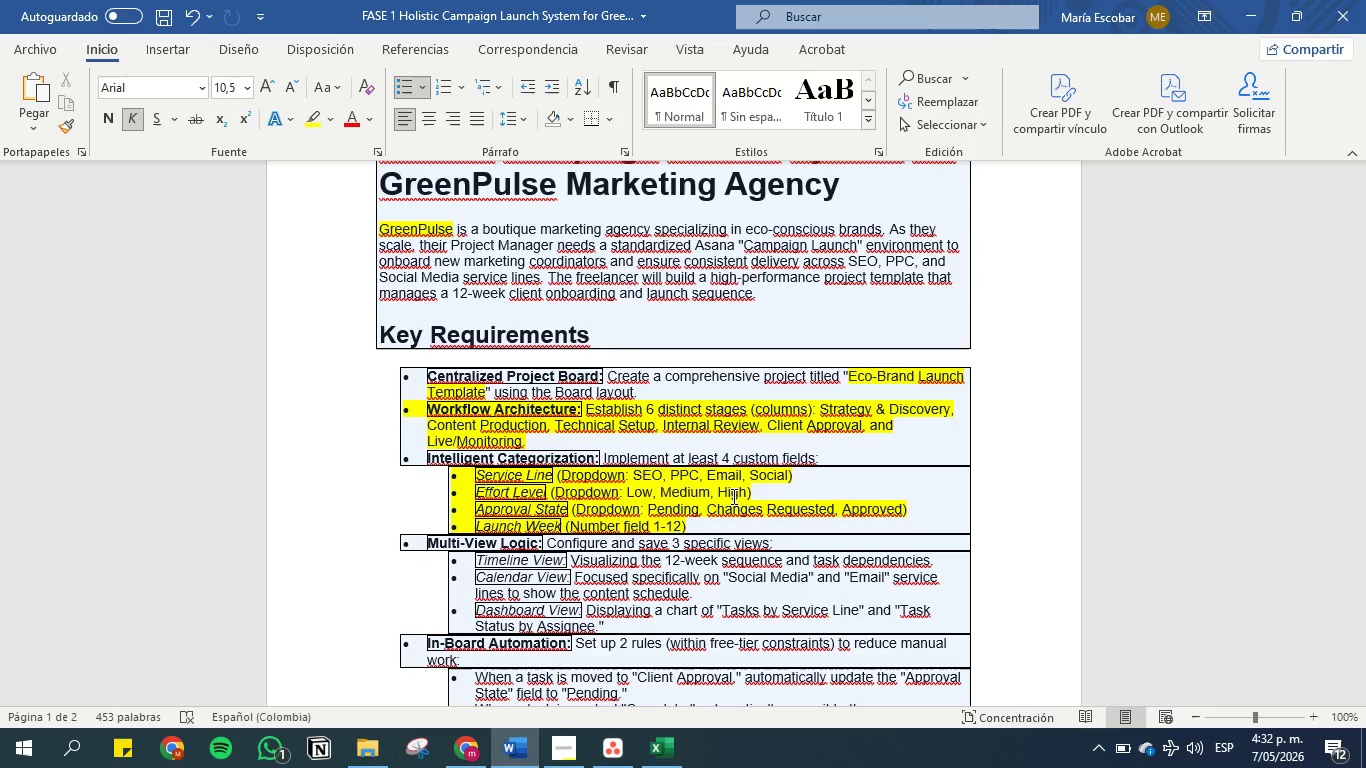 
wait(11.16)
 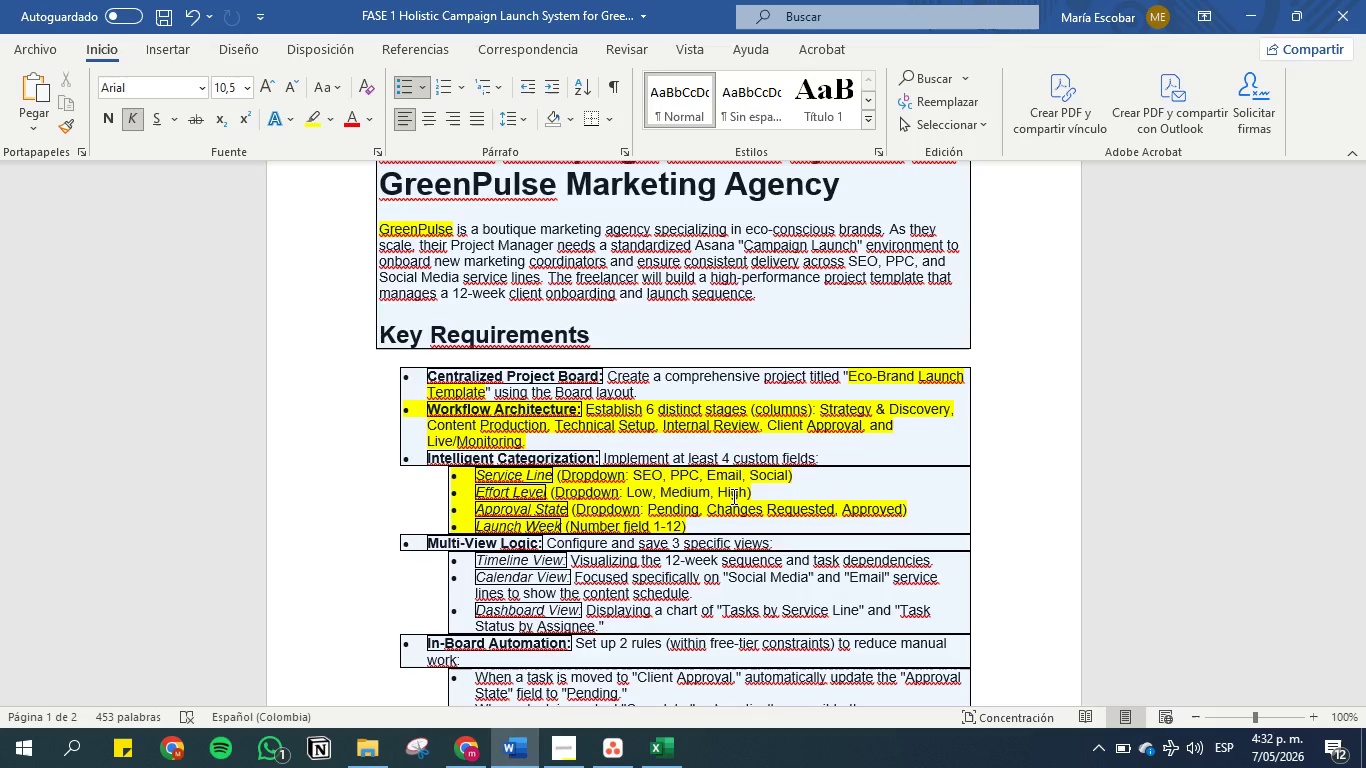 
scroll: coordinate [732, 496], scroll_direction: down, amount: 2.0
 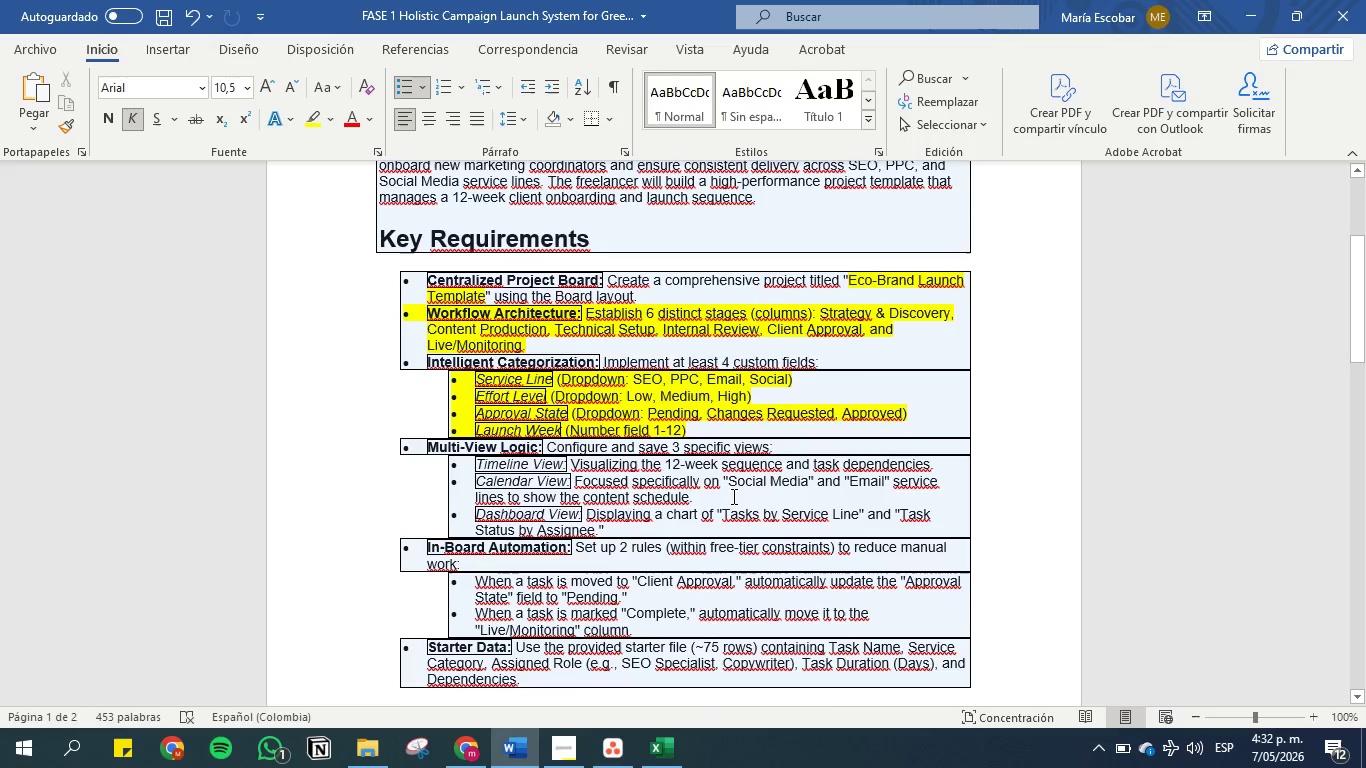 
scroll: coordinate [732, 496], scroll_direction: up, amount: 1.0
 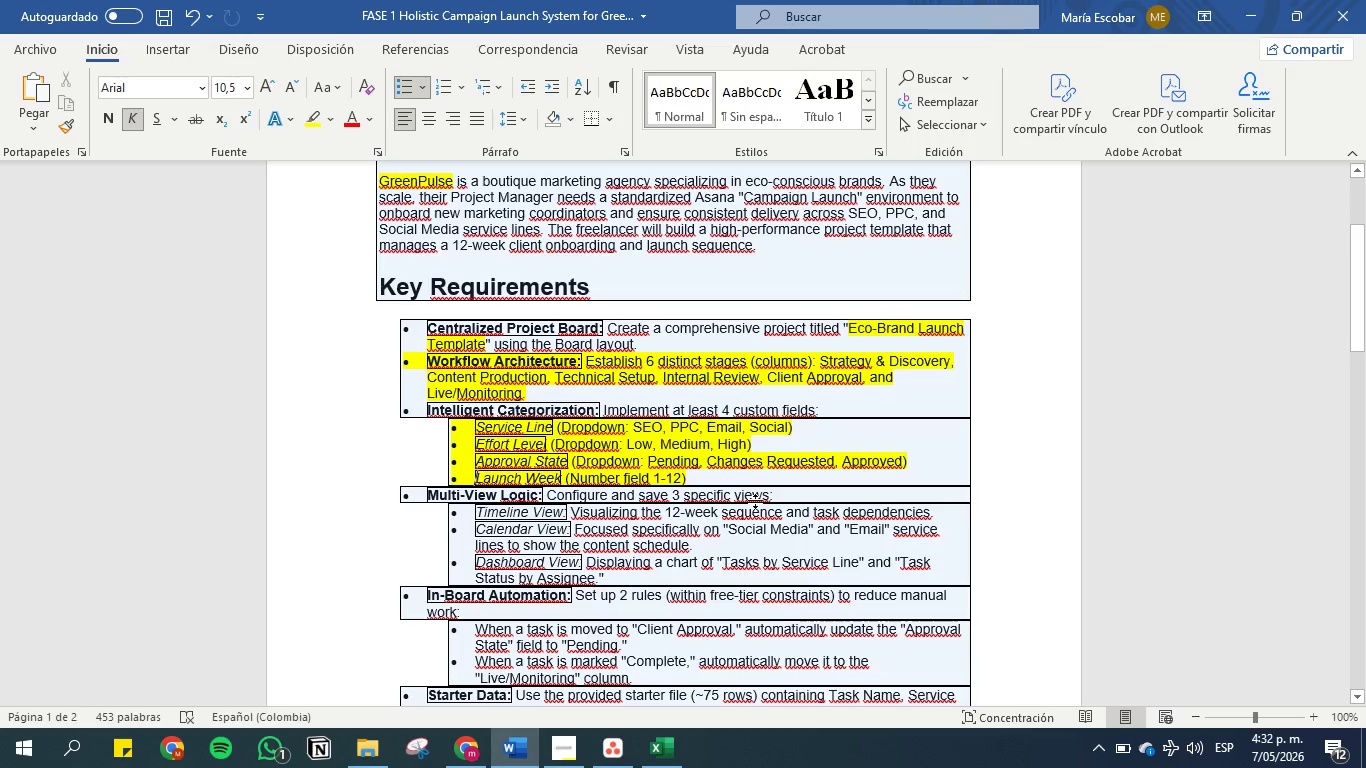 
wait(9.38)
 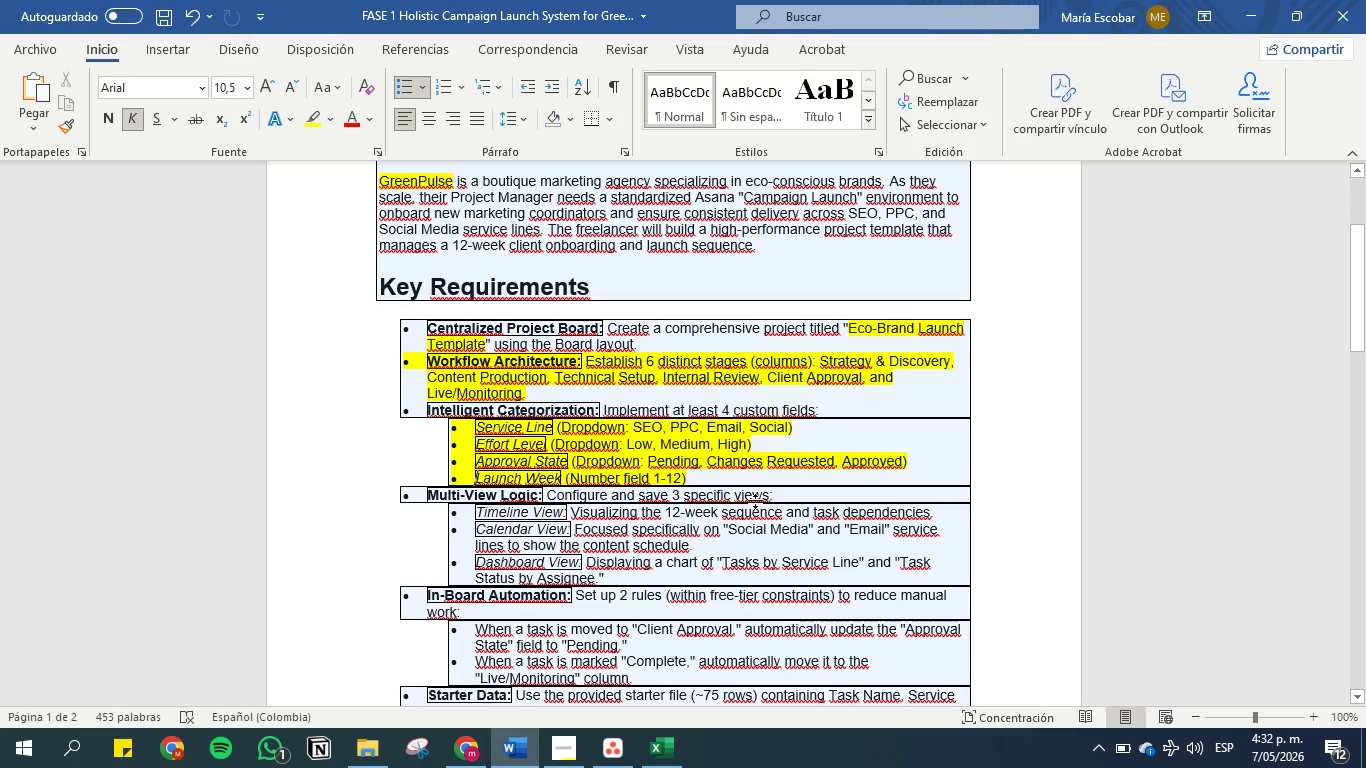 
scroll: coordinate [755, 501], scroll_direction: down, amount: 2.0
 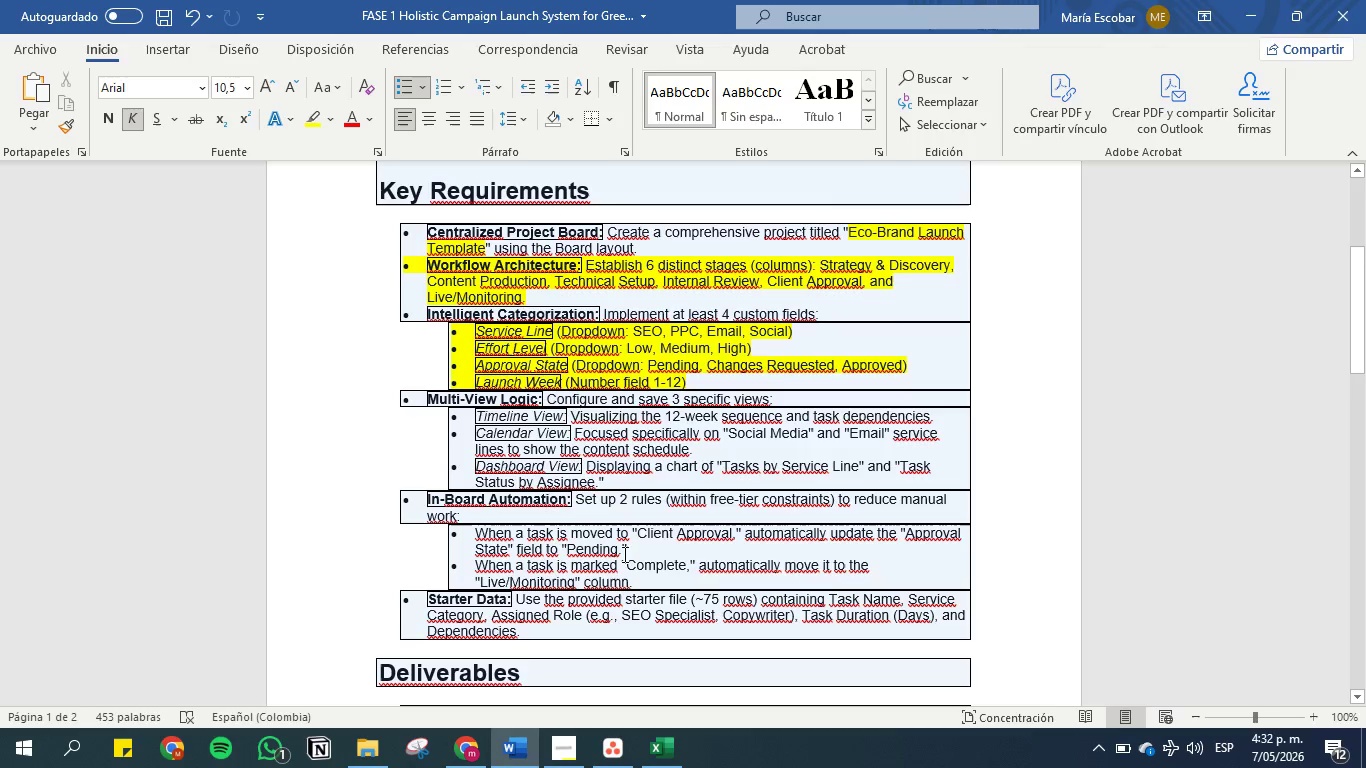 
left_click_drag(start_coordinate=[636, 552], to_coordinate=[475, 540])
 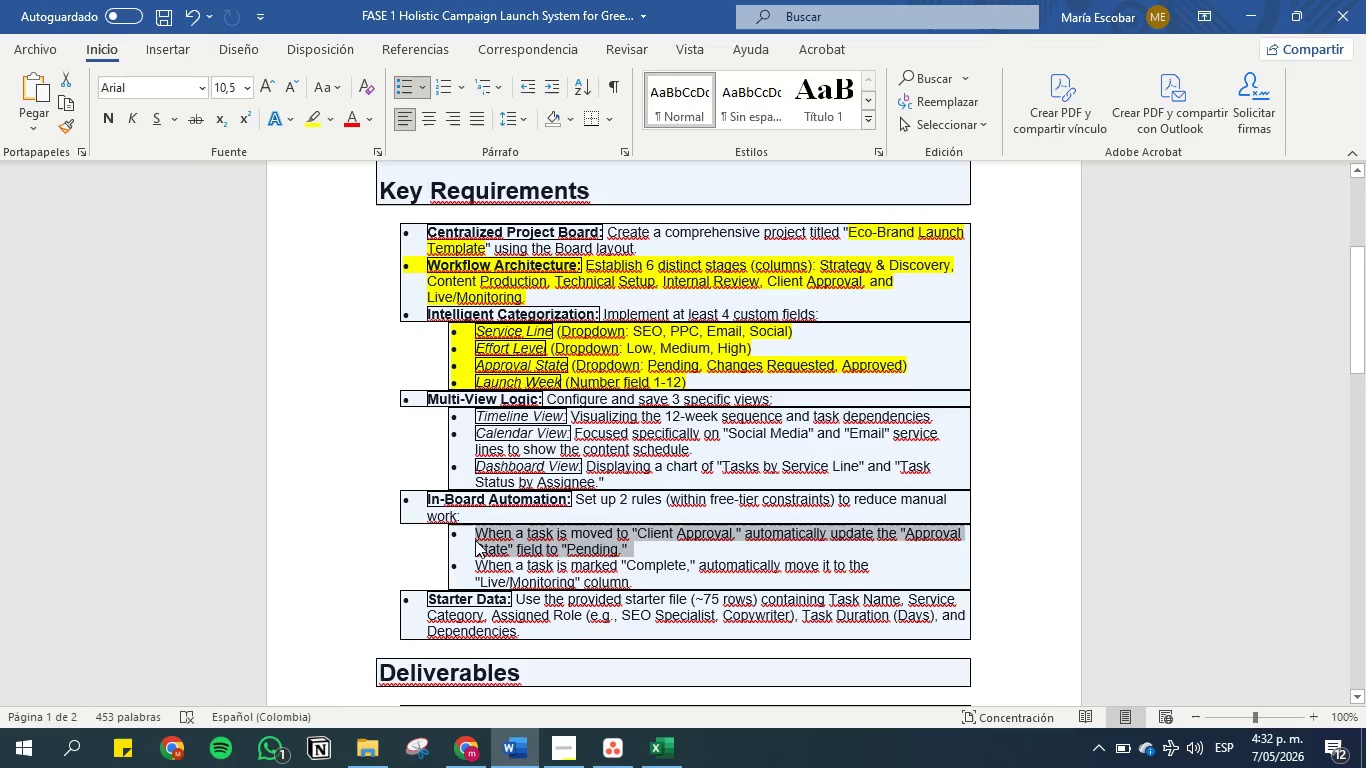 
key(Control+C)
 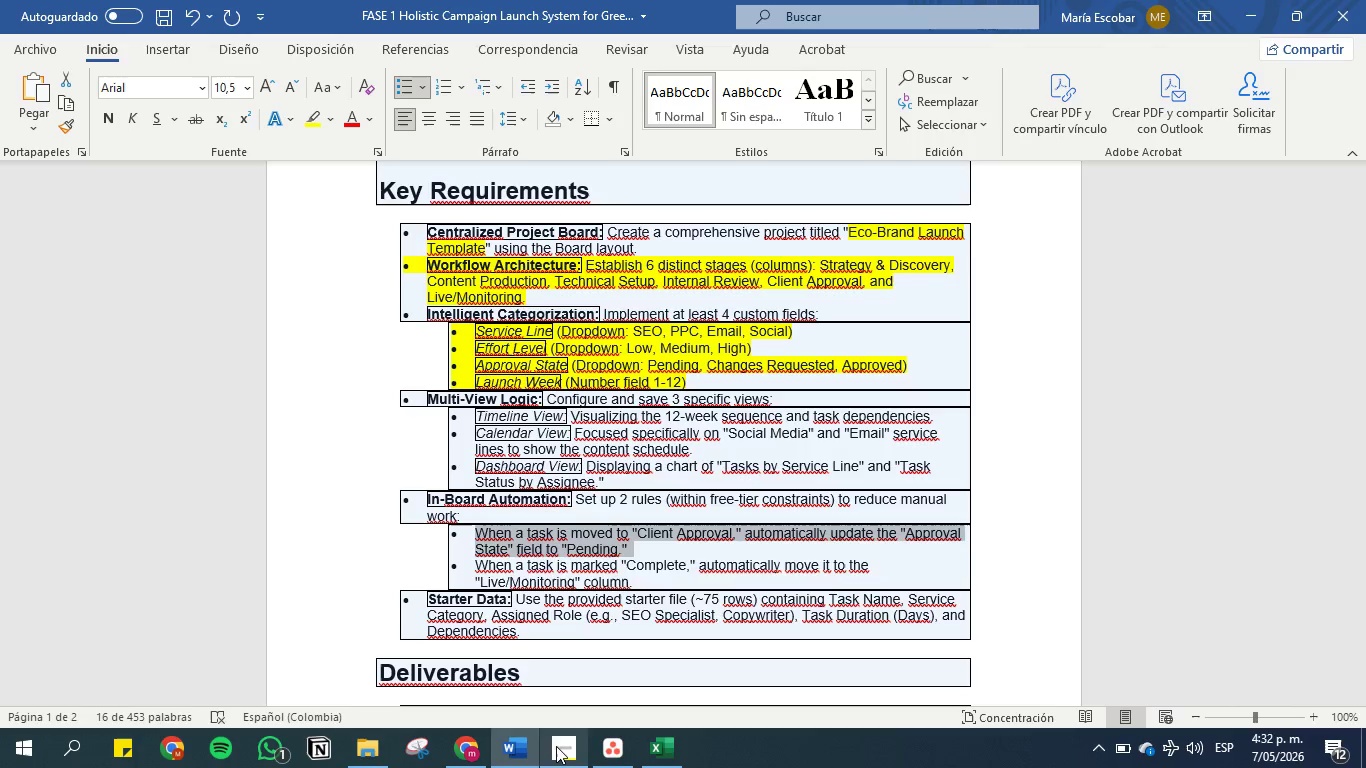 
left_click([556, 746])